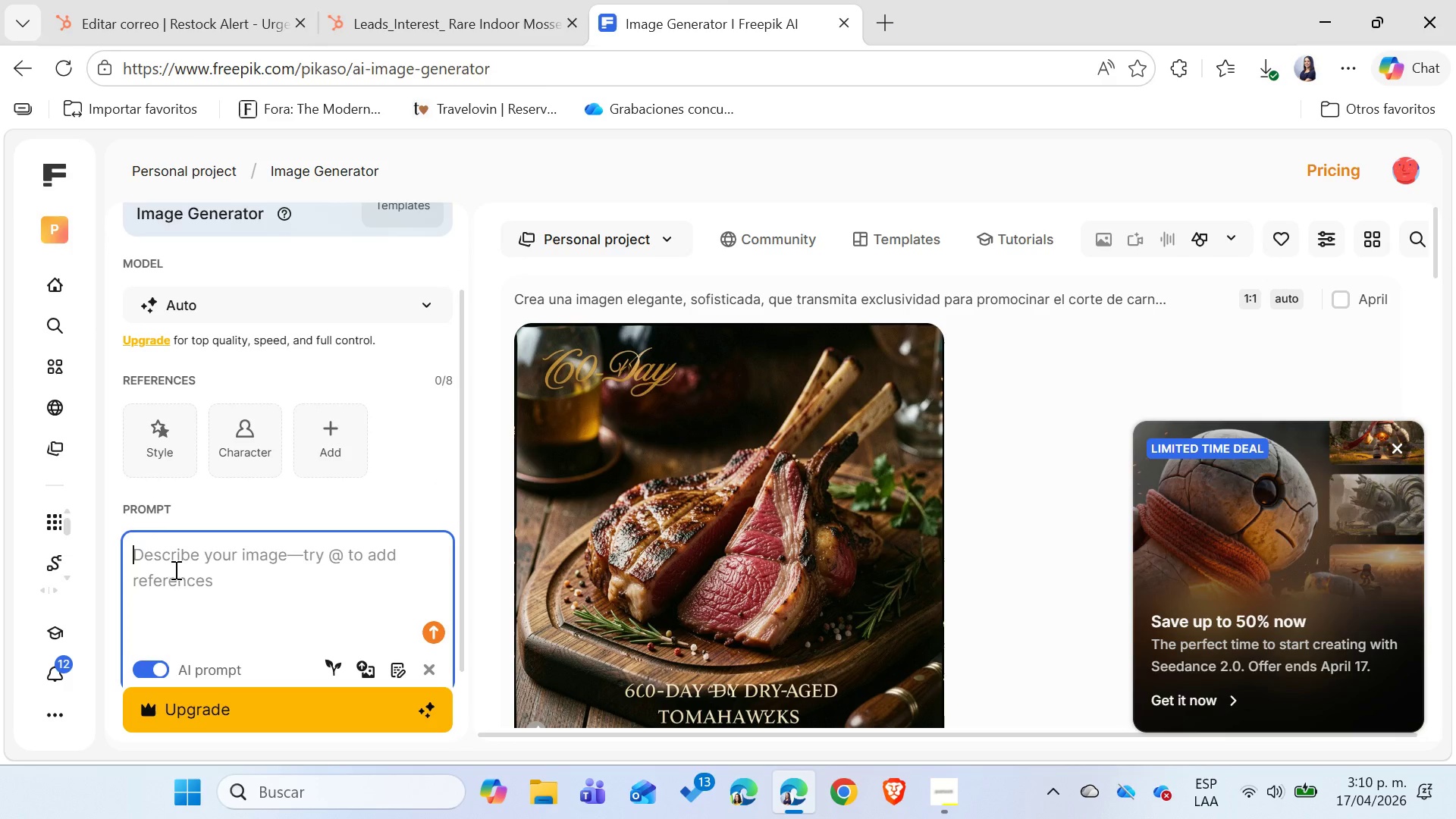 
type(Ce)
key(Backspace)
type(rea una foto como de ecommerce de un)
 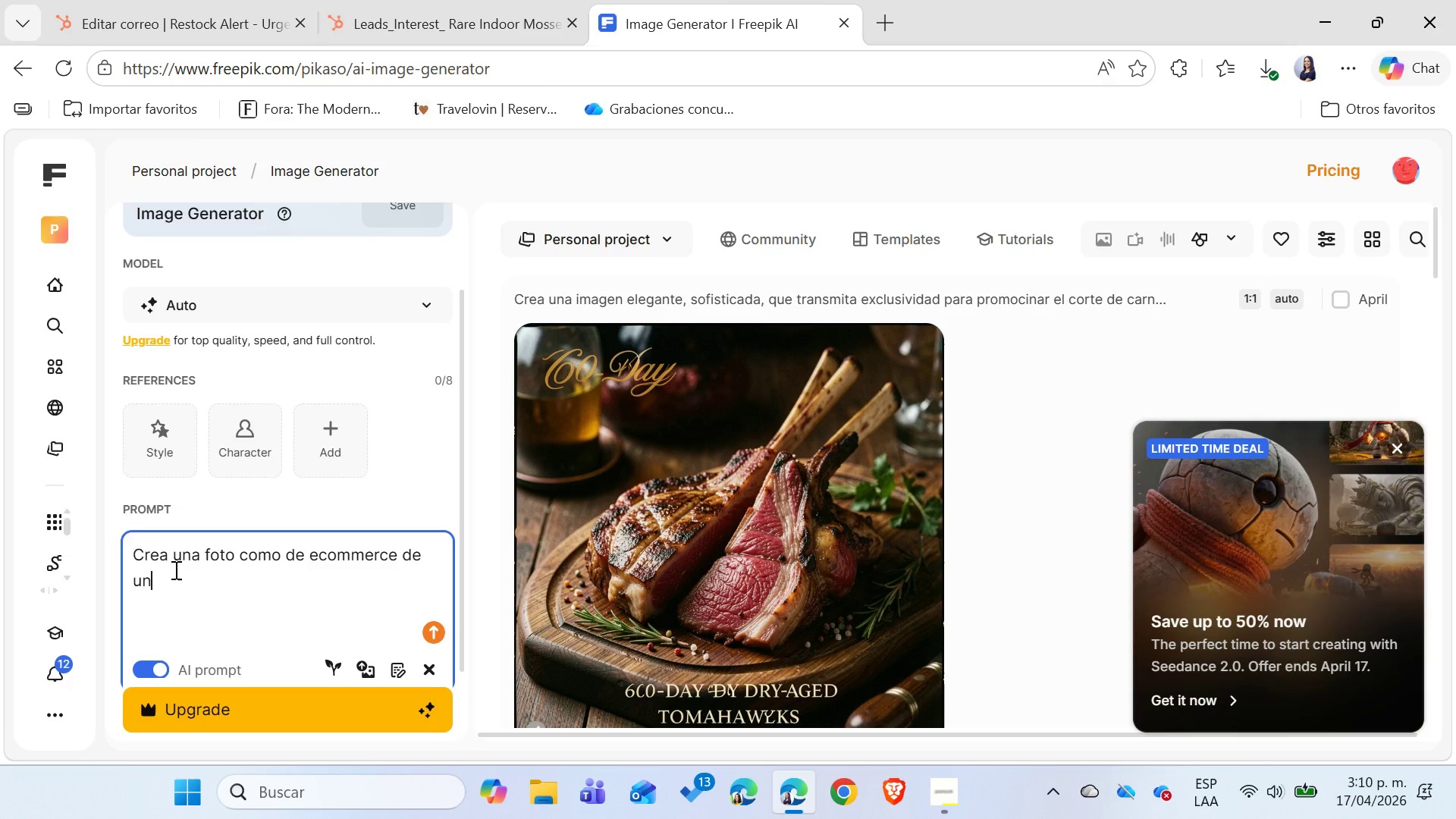 
wait(5.88)
 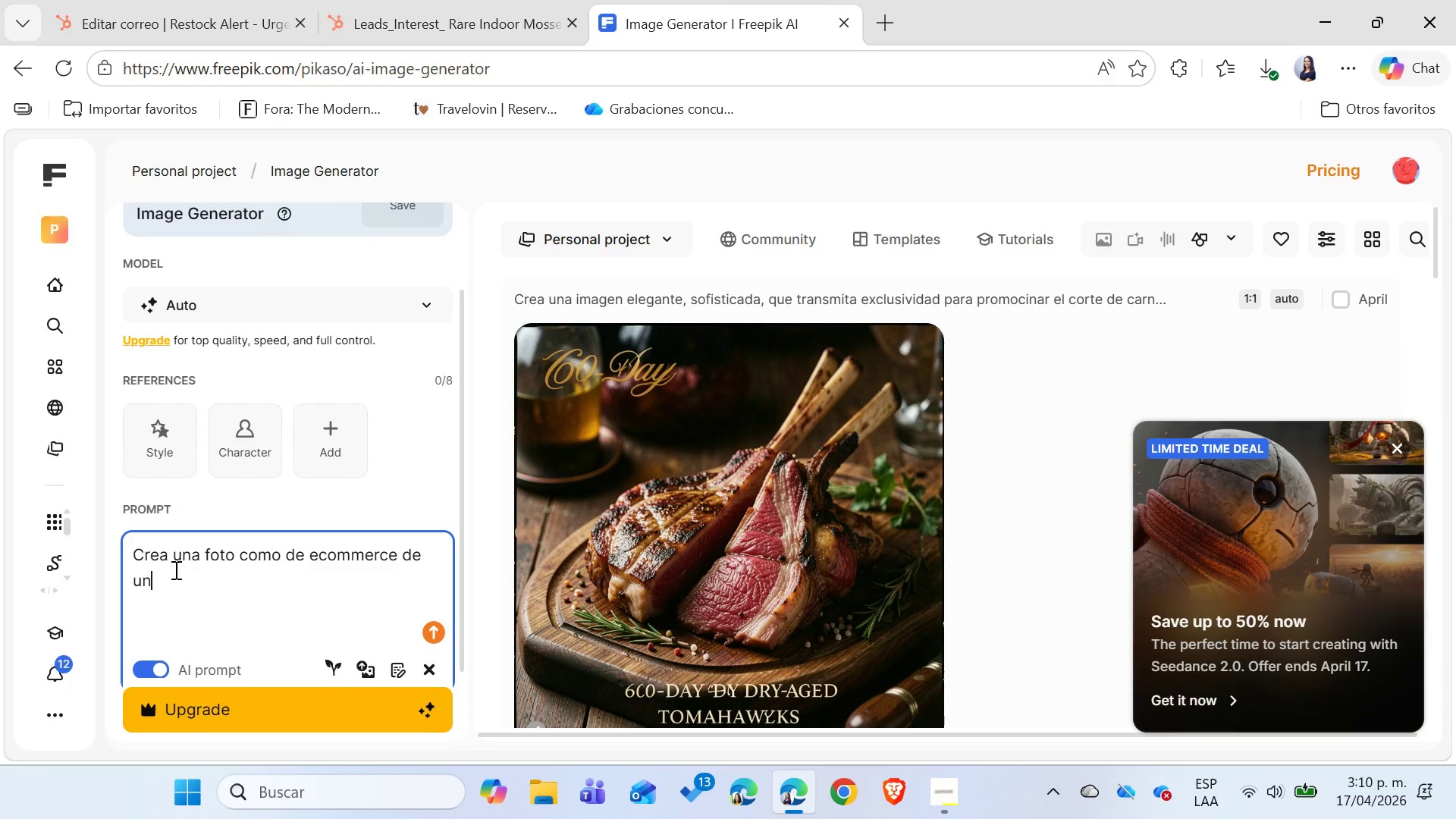 
left_click([893, 21])
 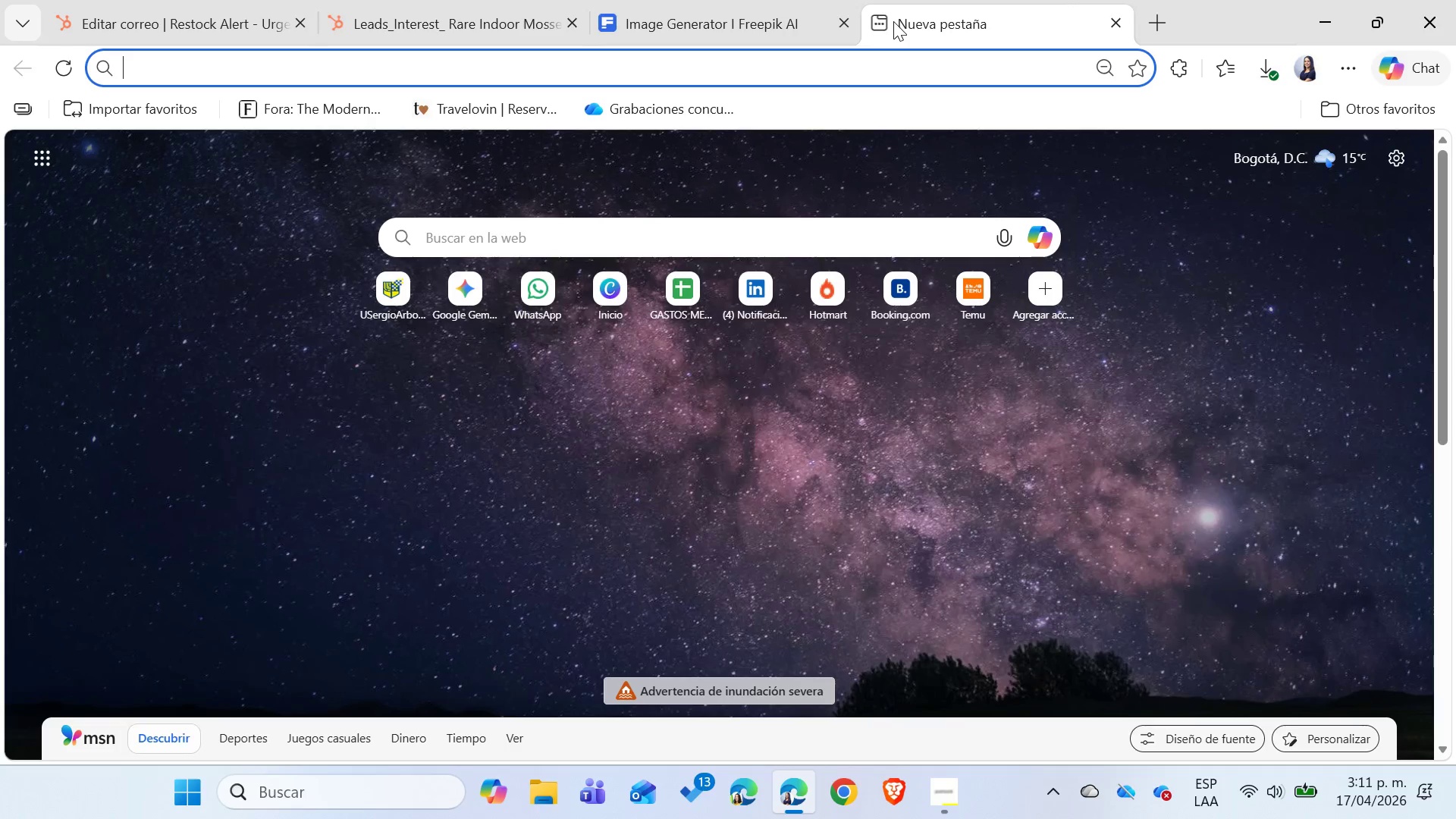 
type(rare indoor mosses)
 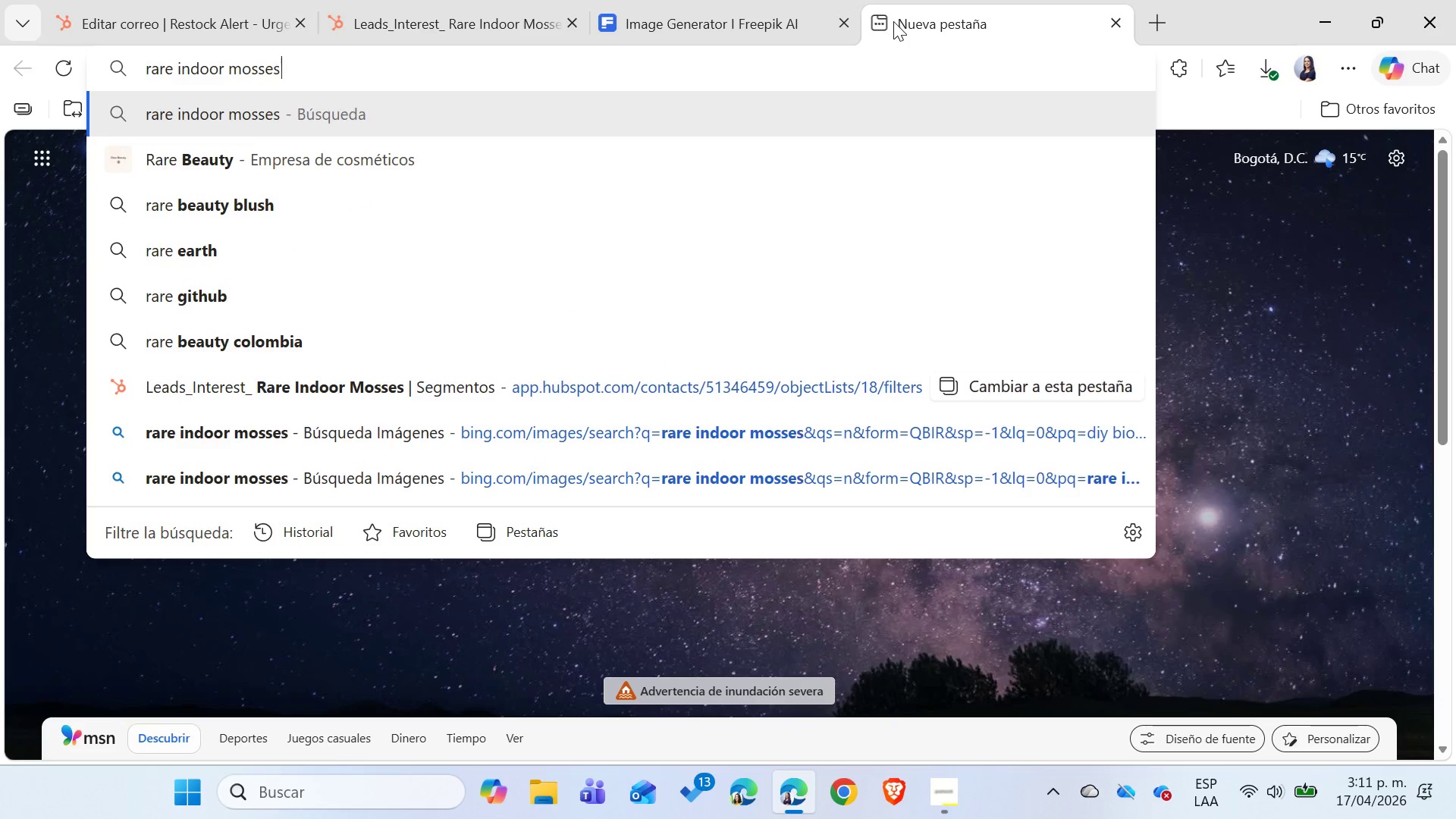 
key(Enter)
 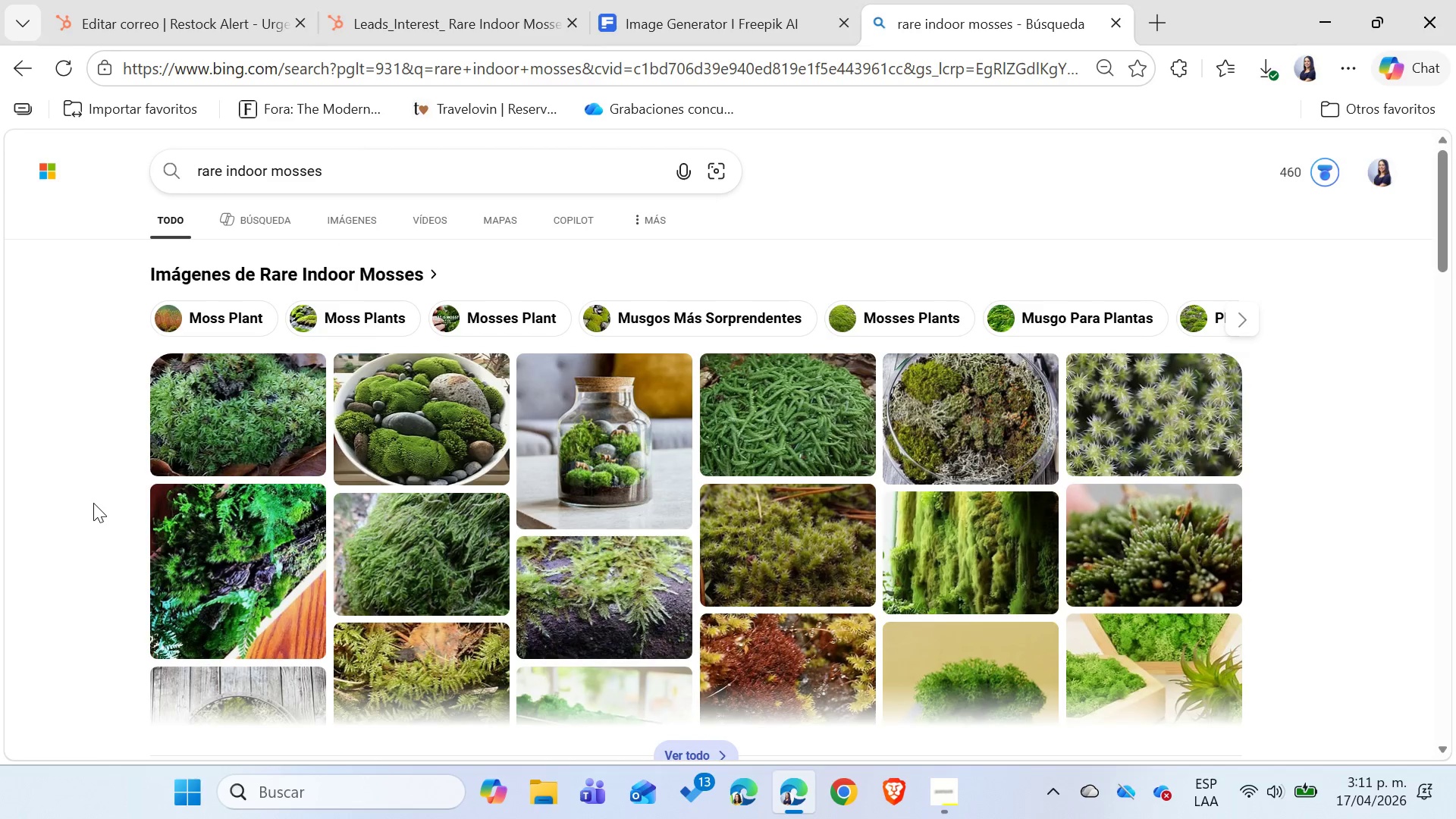 
wait(5.88)
 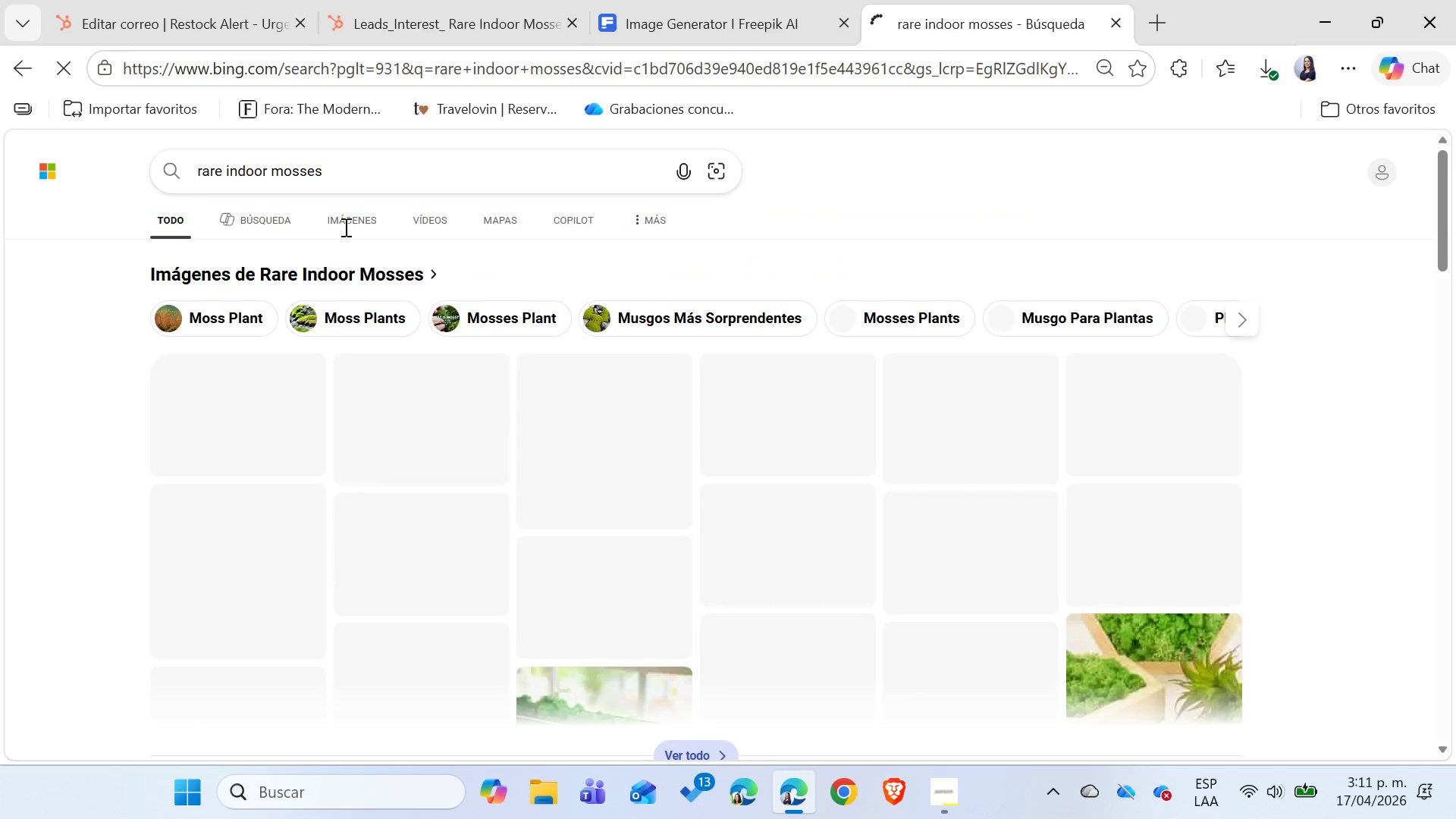 
scroll: coordinate [93, 503], scroll_direction: down, amount: 3.0
 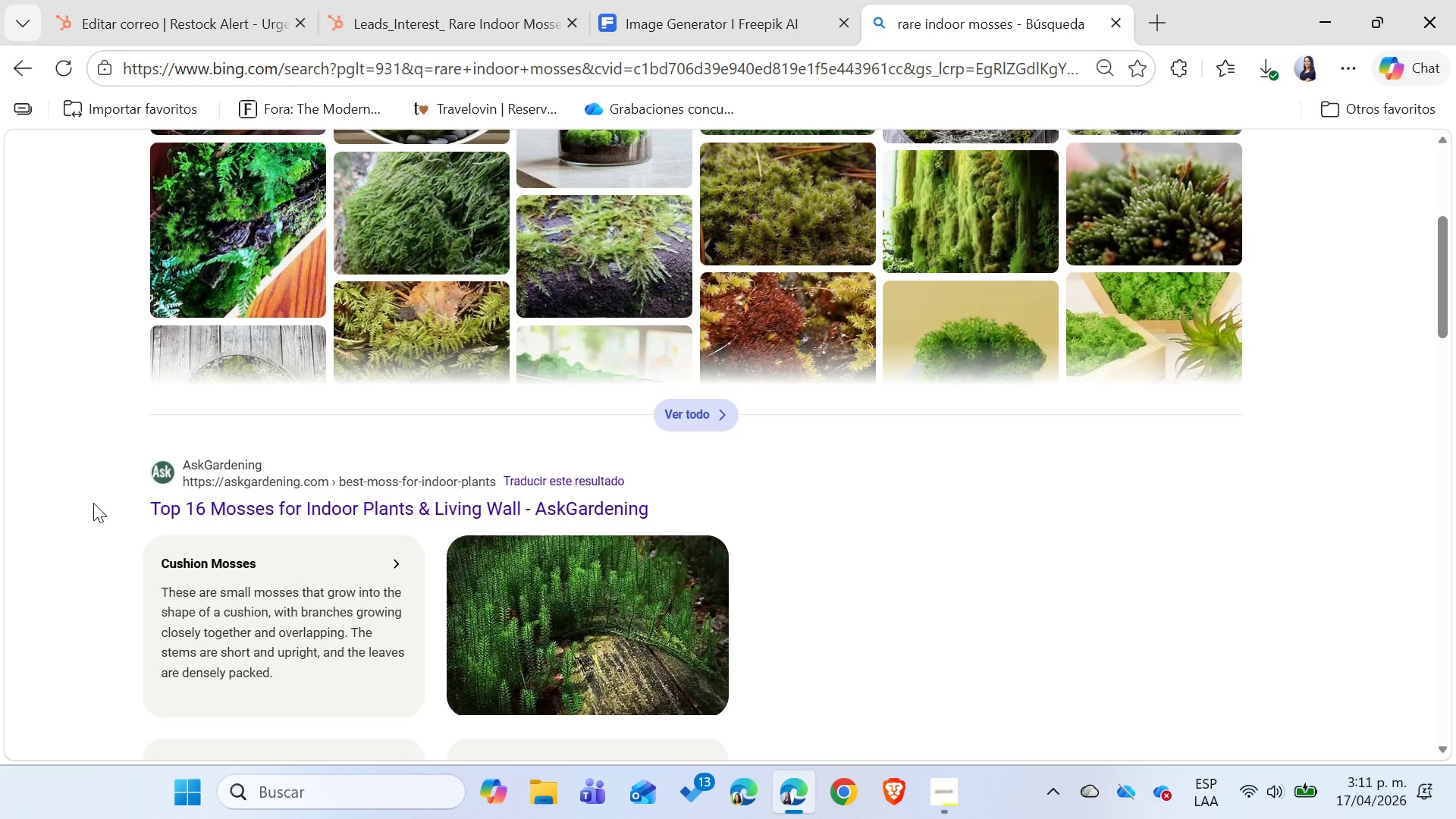 
scroll: coordinate [93, 503], scroll_direction: up, amount: 3.0
 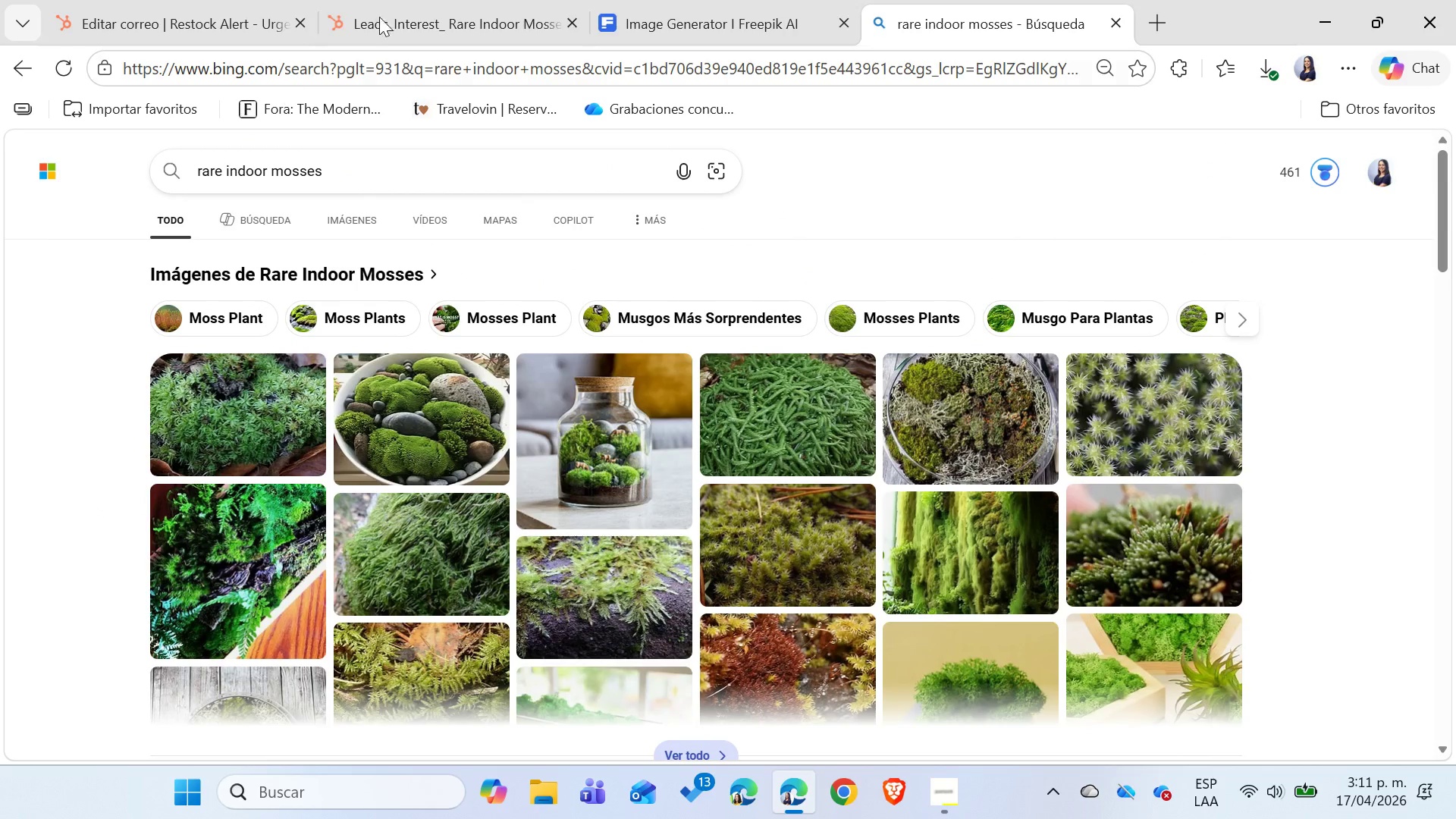 
left_click([657, 0])
 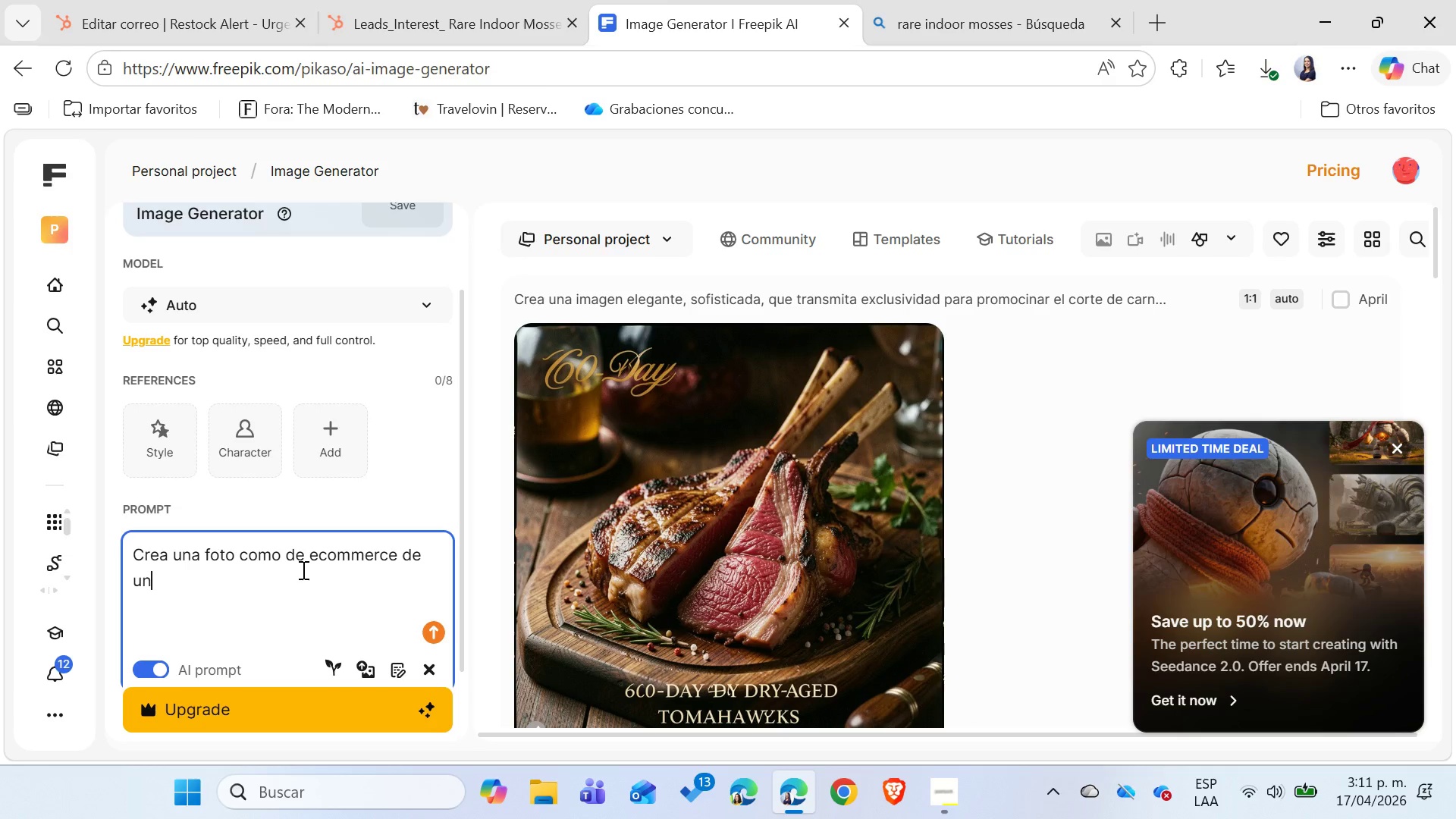 
type( moss plant)
 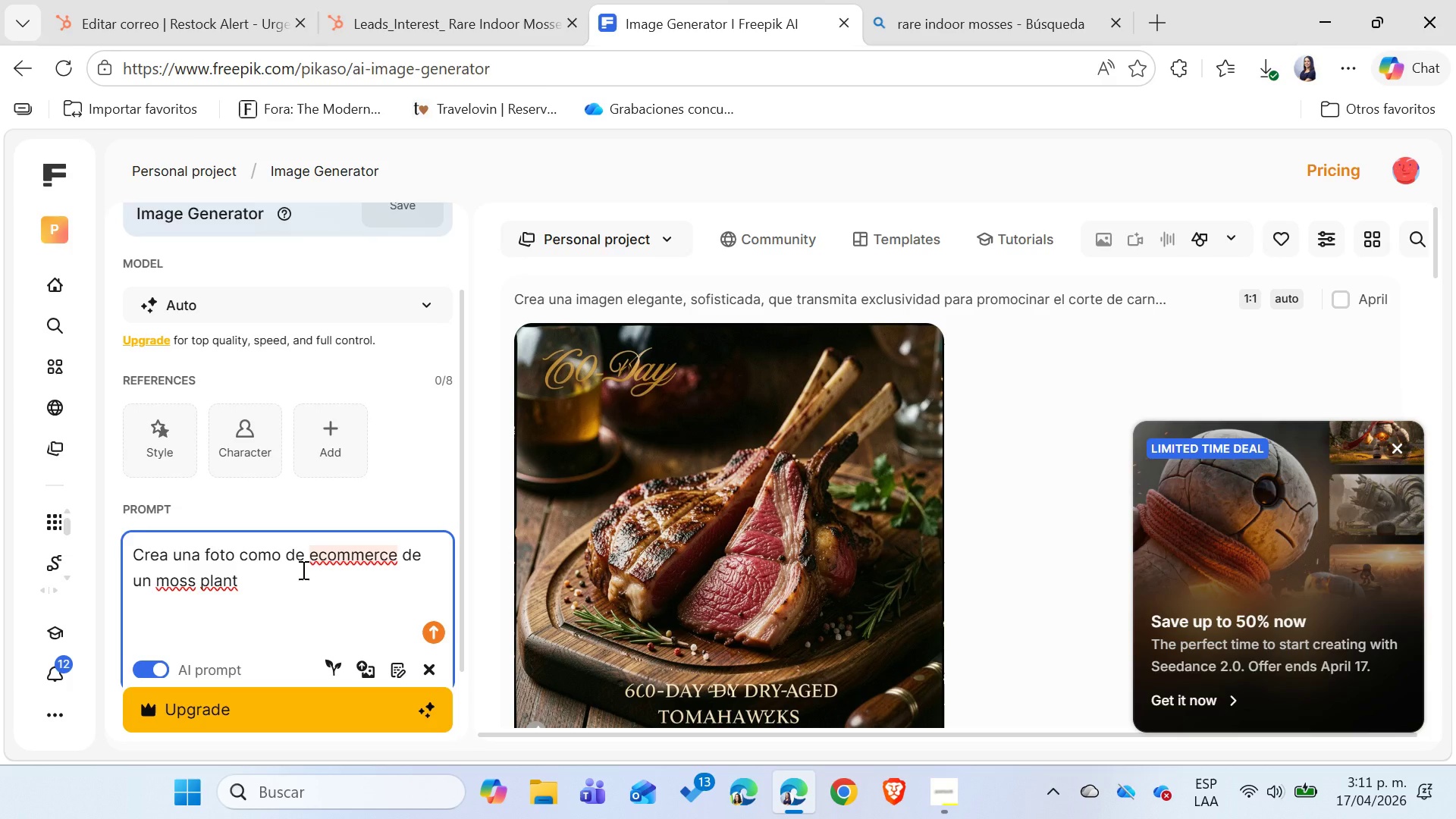 
wait(12.0)
 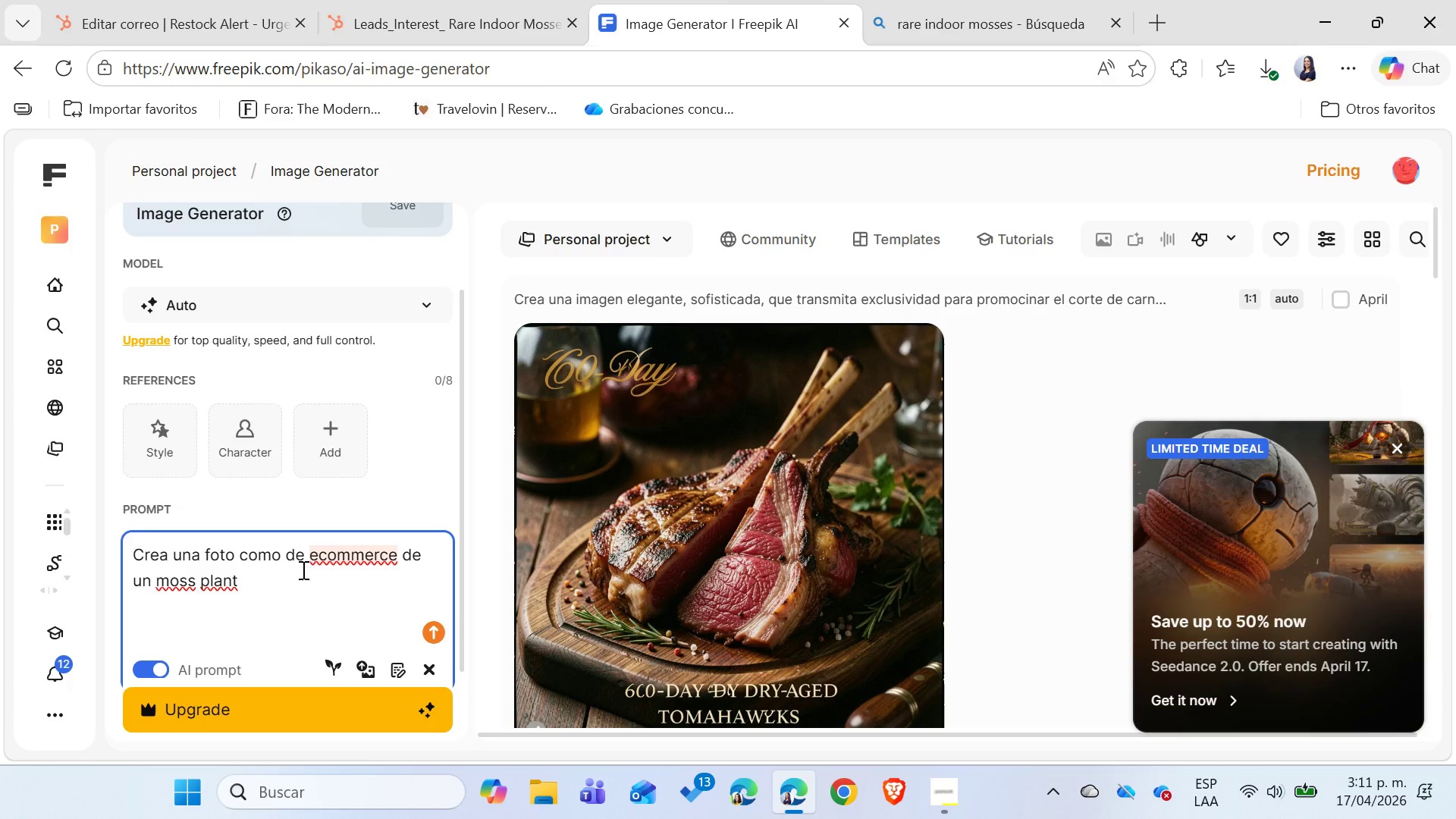 
key(Backspace)
key(Backspace)
key(Backspace)
key(Backspace)
key(Backspace)
key(Backspace)
key(Backspace)
key(Backspace)
key(Backspace)
key(Backspace)
type(Cushion Moss)
 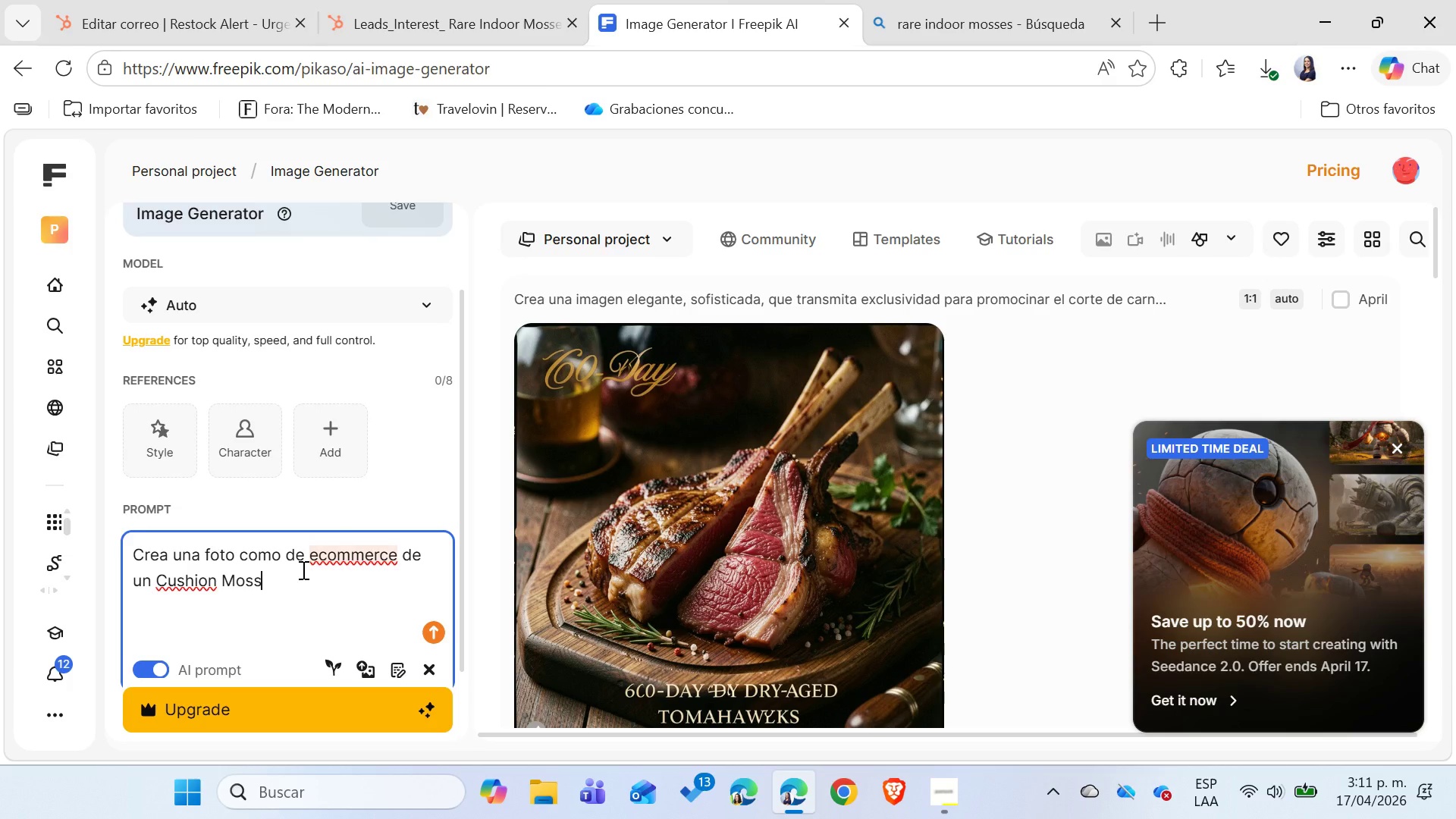 
left_click([922, 33])
 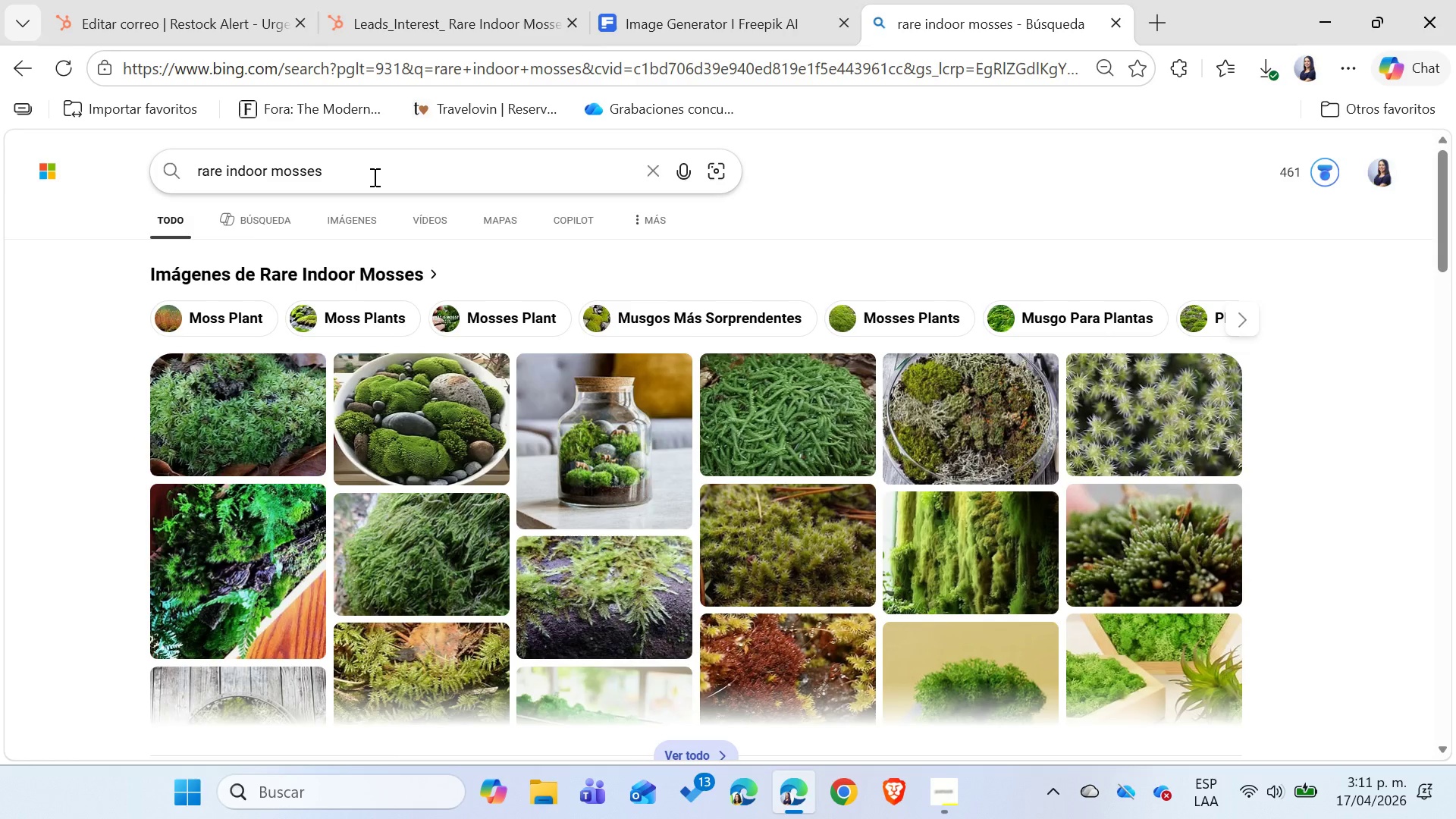 
double_click([373, 177])
 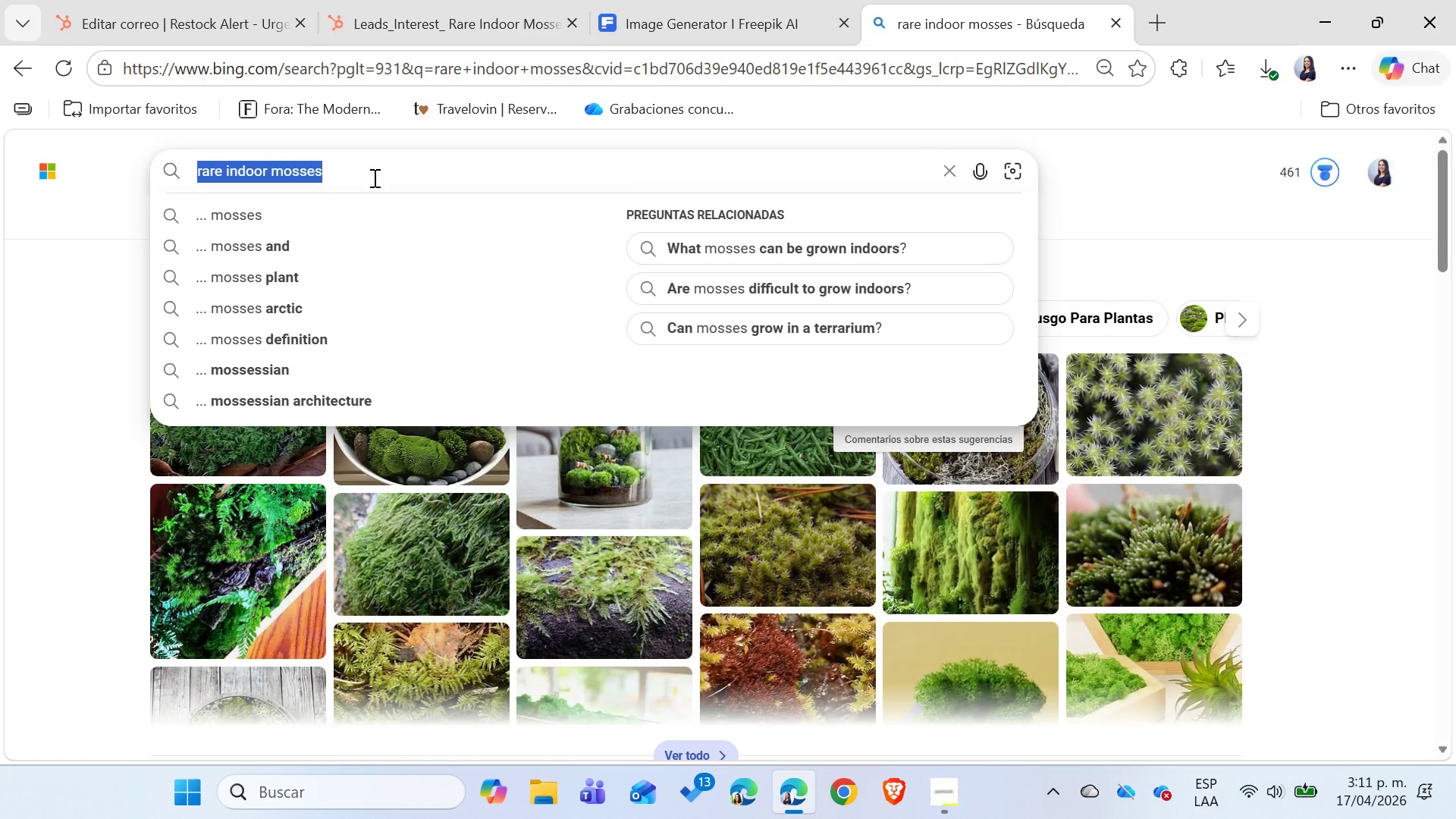 
type(Cushion Moss)
 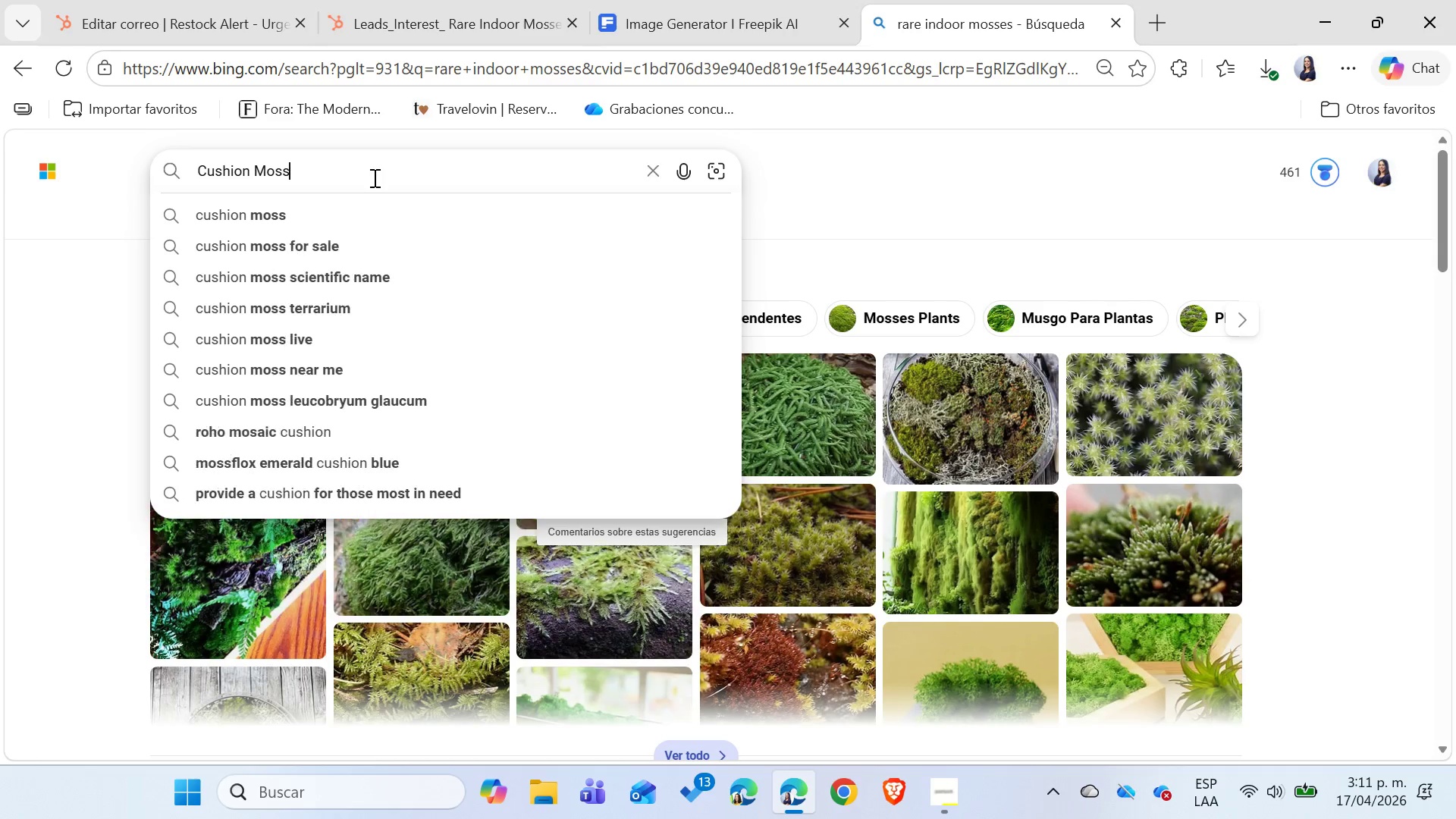 
key(Enter)
 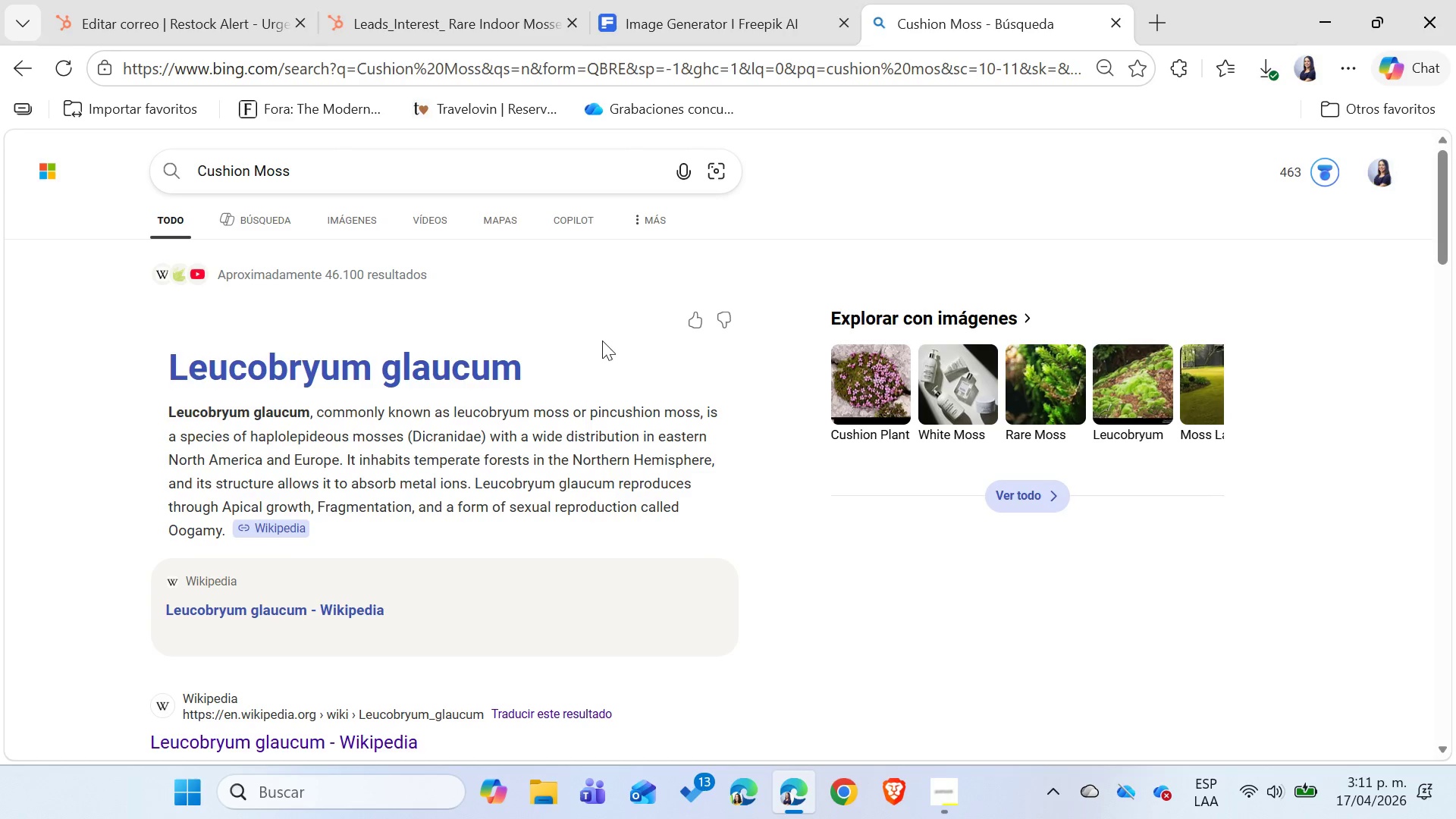 
left_click([343, 215])
 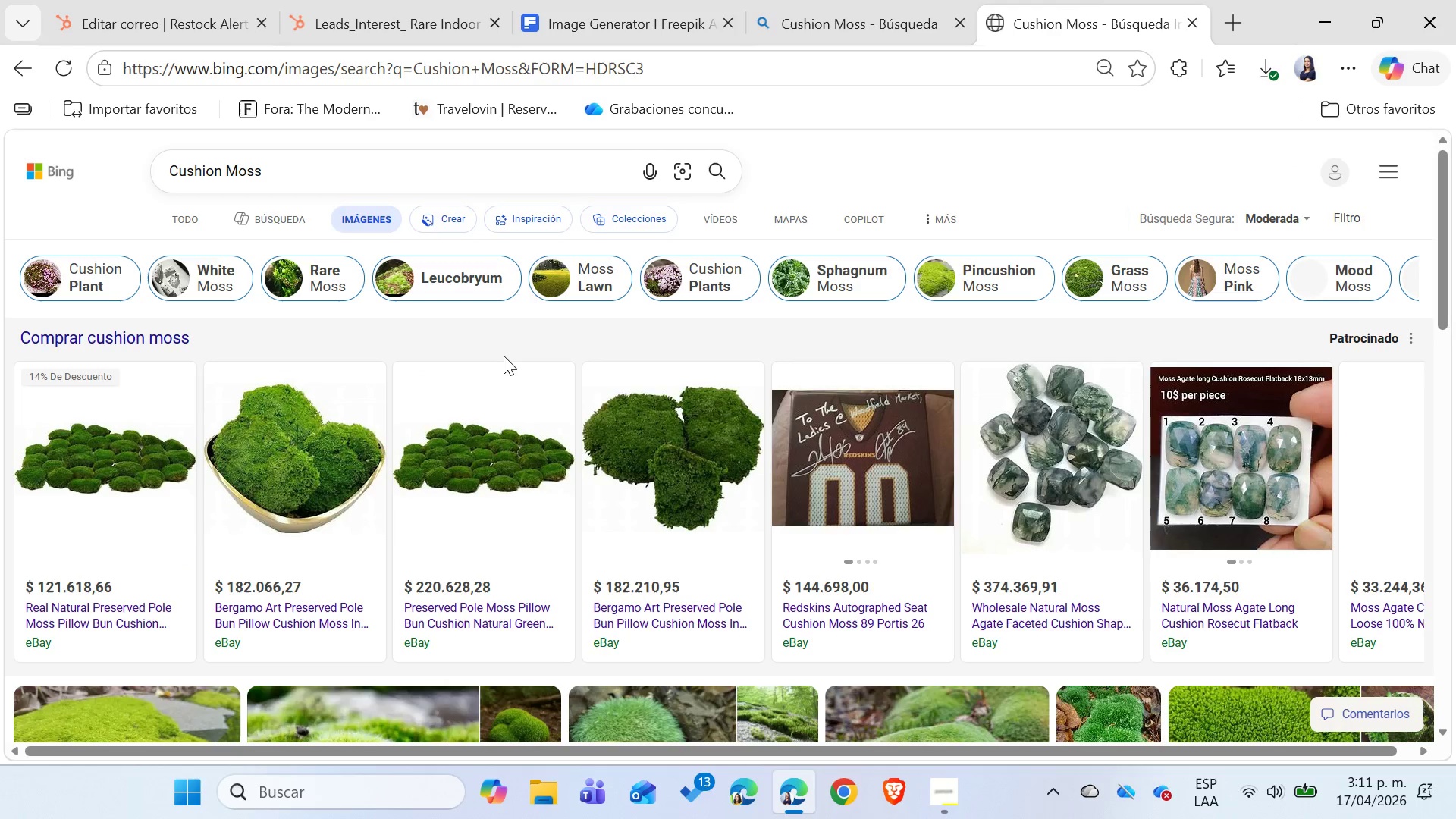 
scroll: coordinate [530, 539], scroll_direction: down, amount: 5.0
 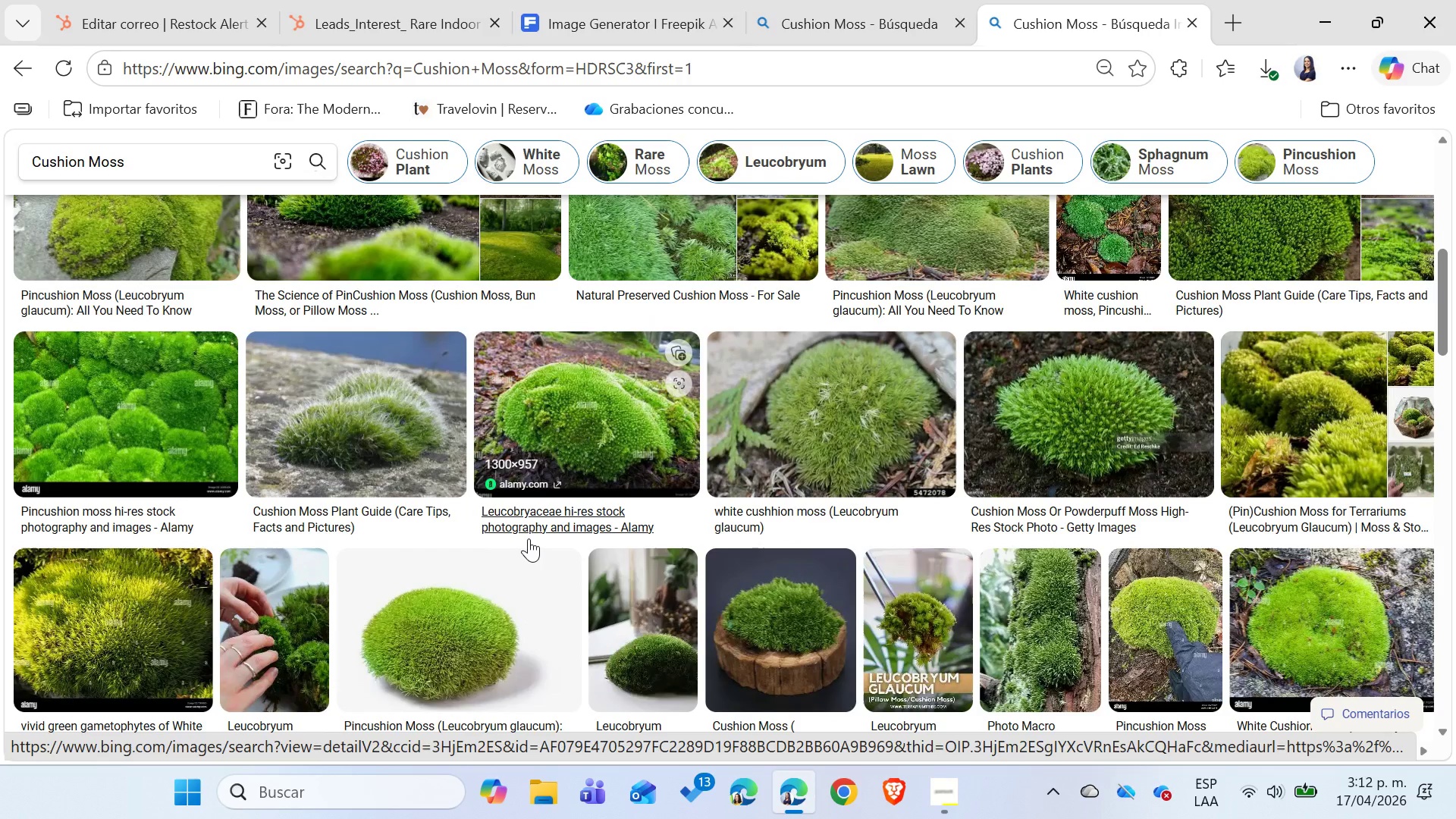 
wait(7.07)
 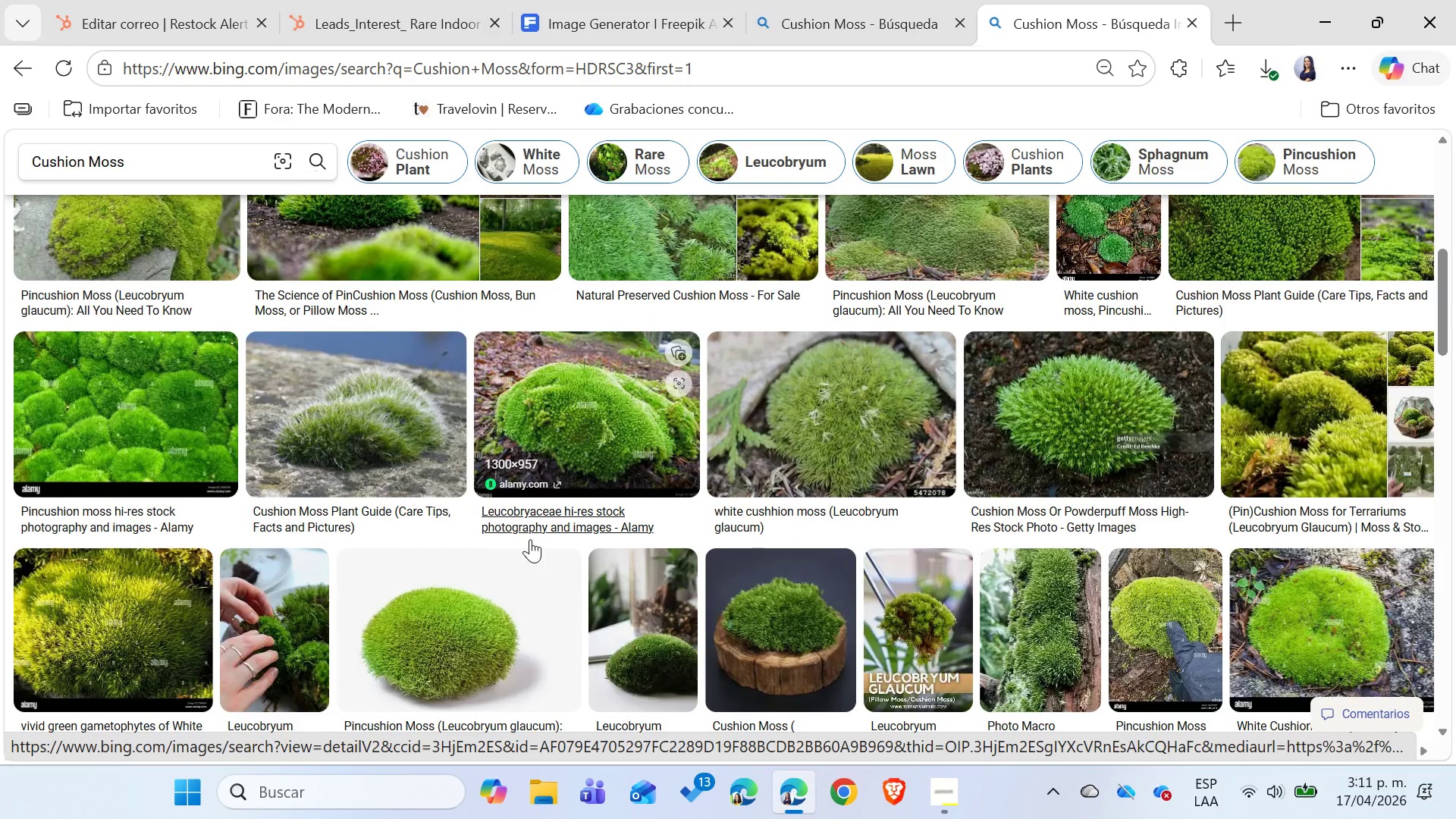 
scroll: coordinate [498, 299], scroll_direction: up, amount: 7.0
 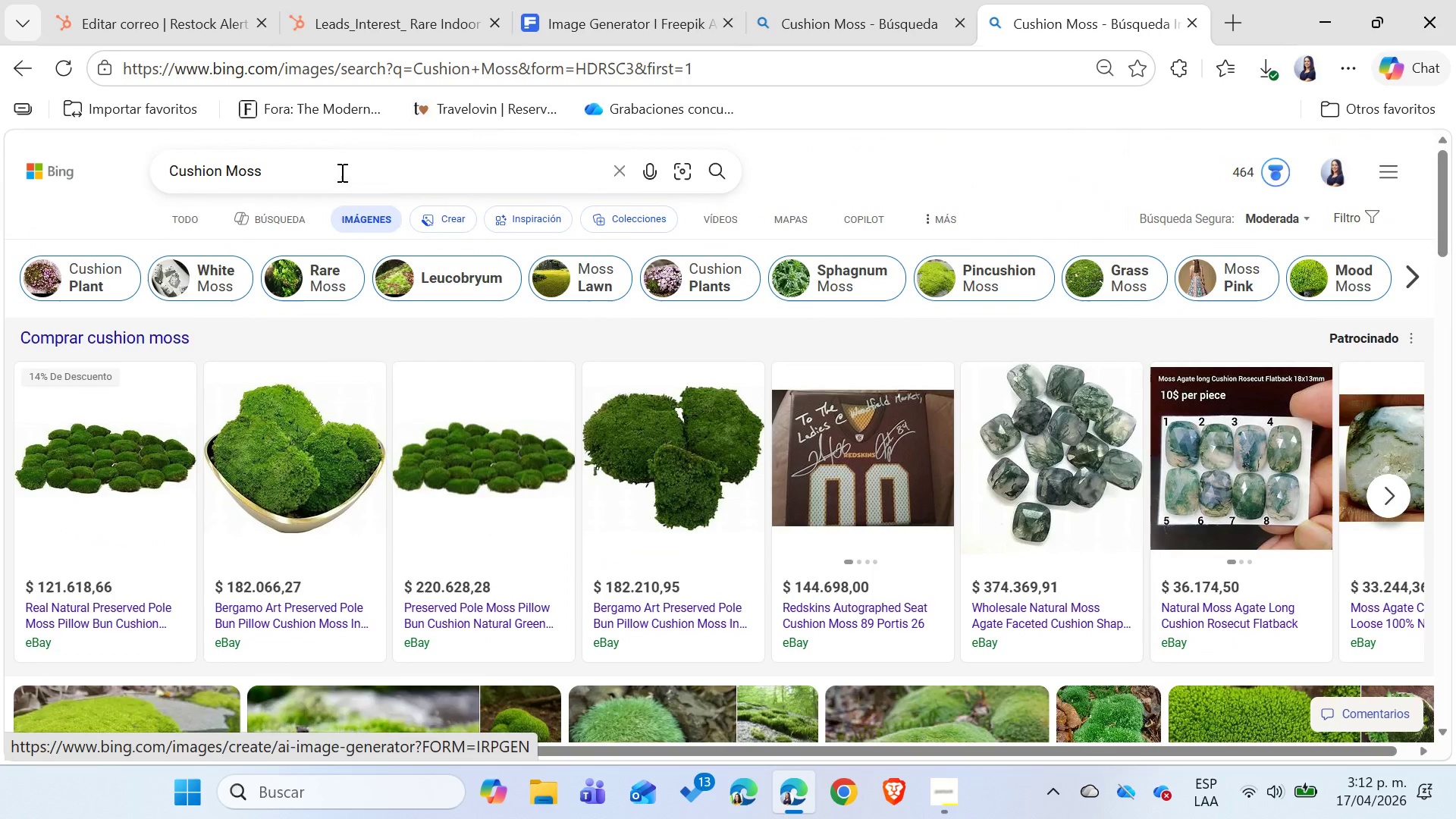 
left_click([340, 172])
 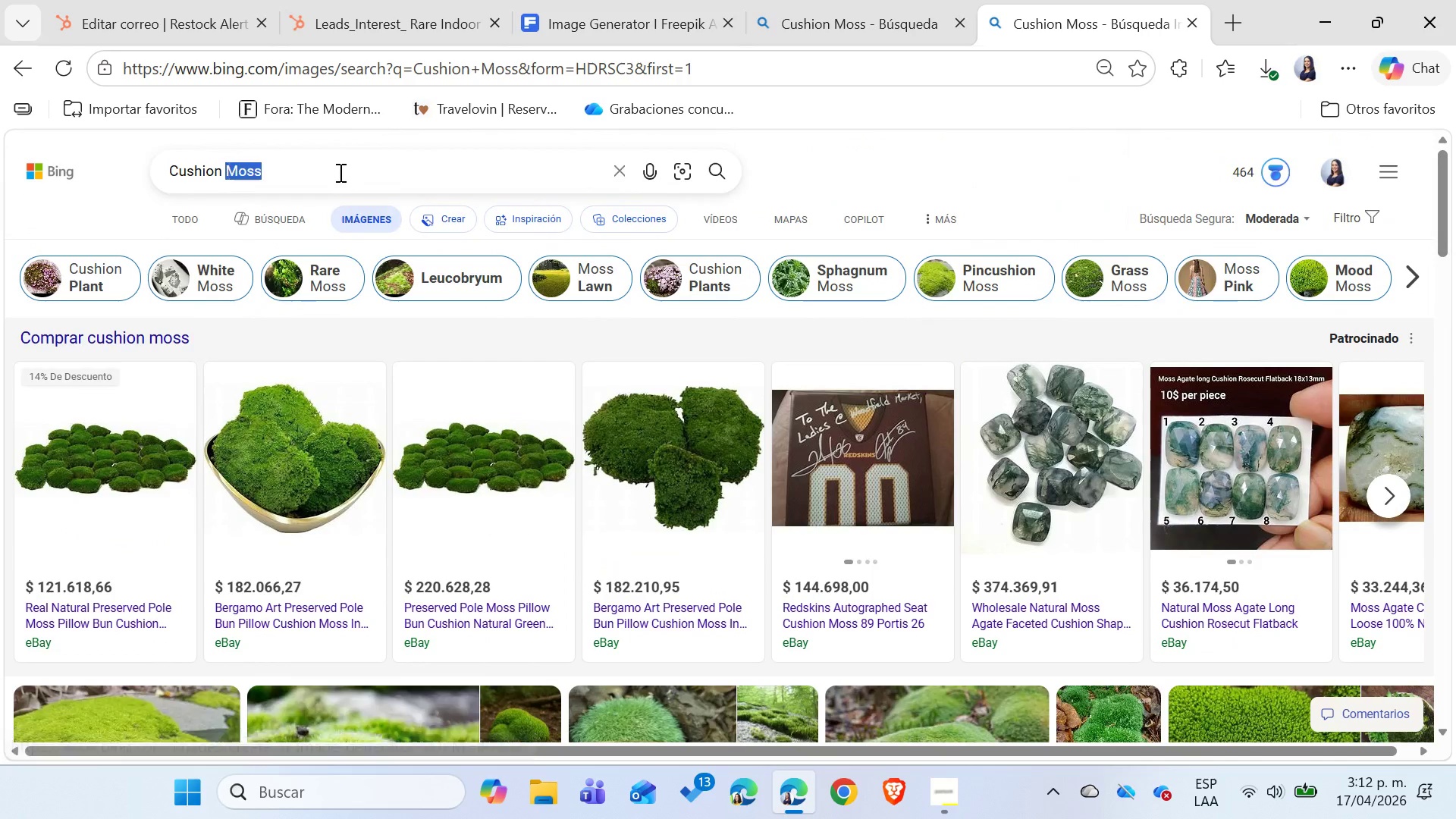 
triple_click([339, 172])
 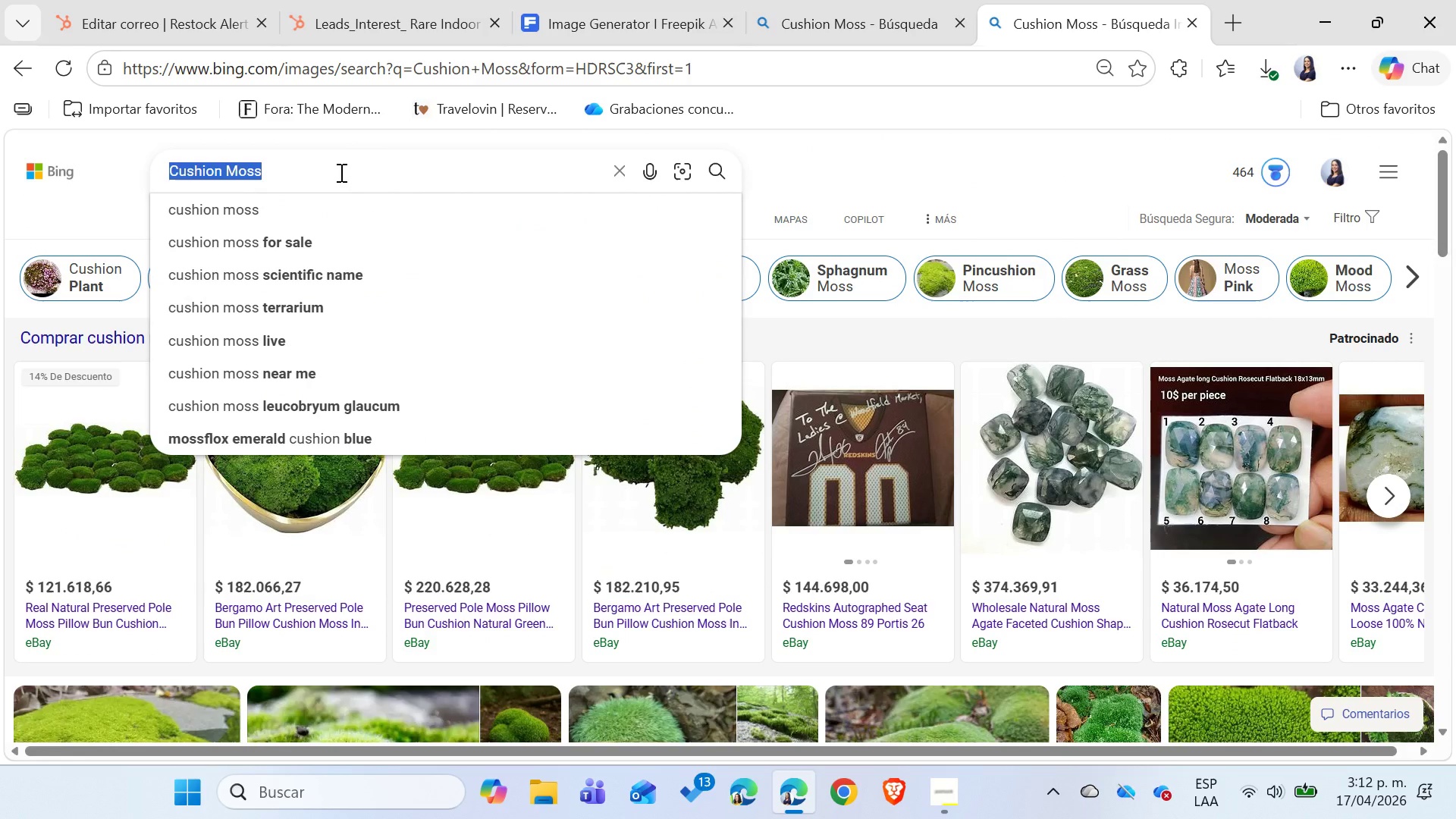 
type(Rare Fern Moss)
 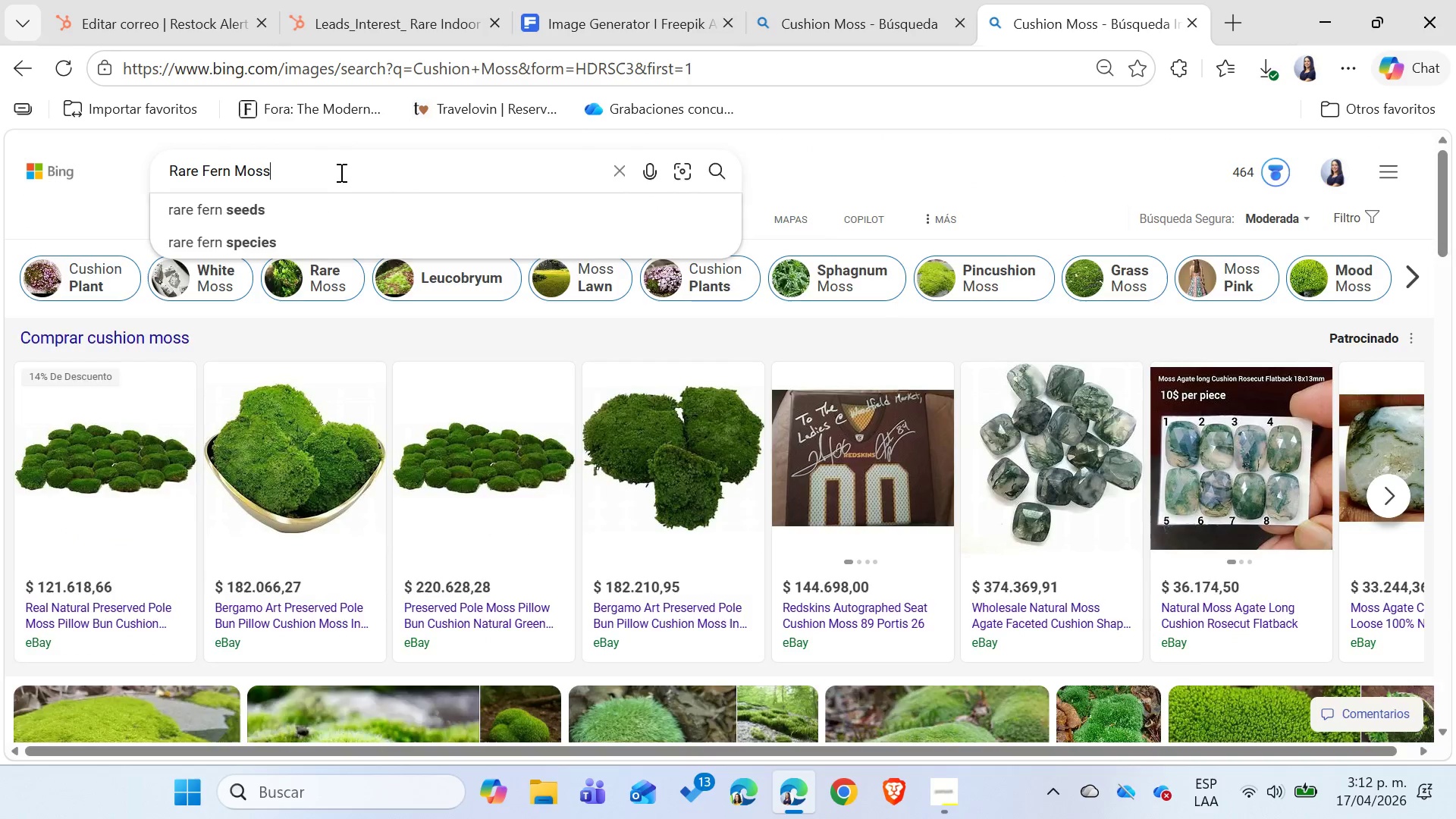 
key(Enter)
 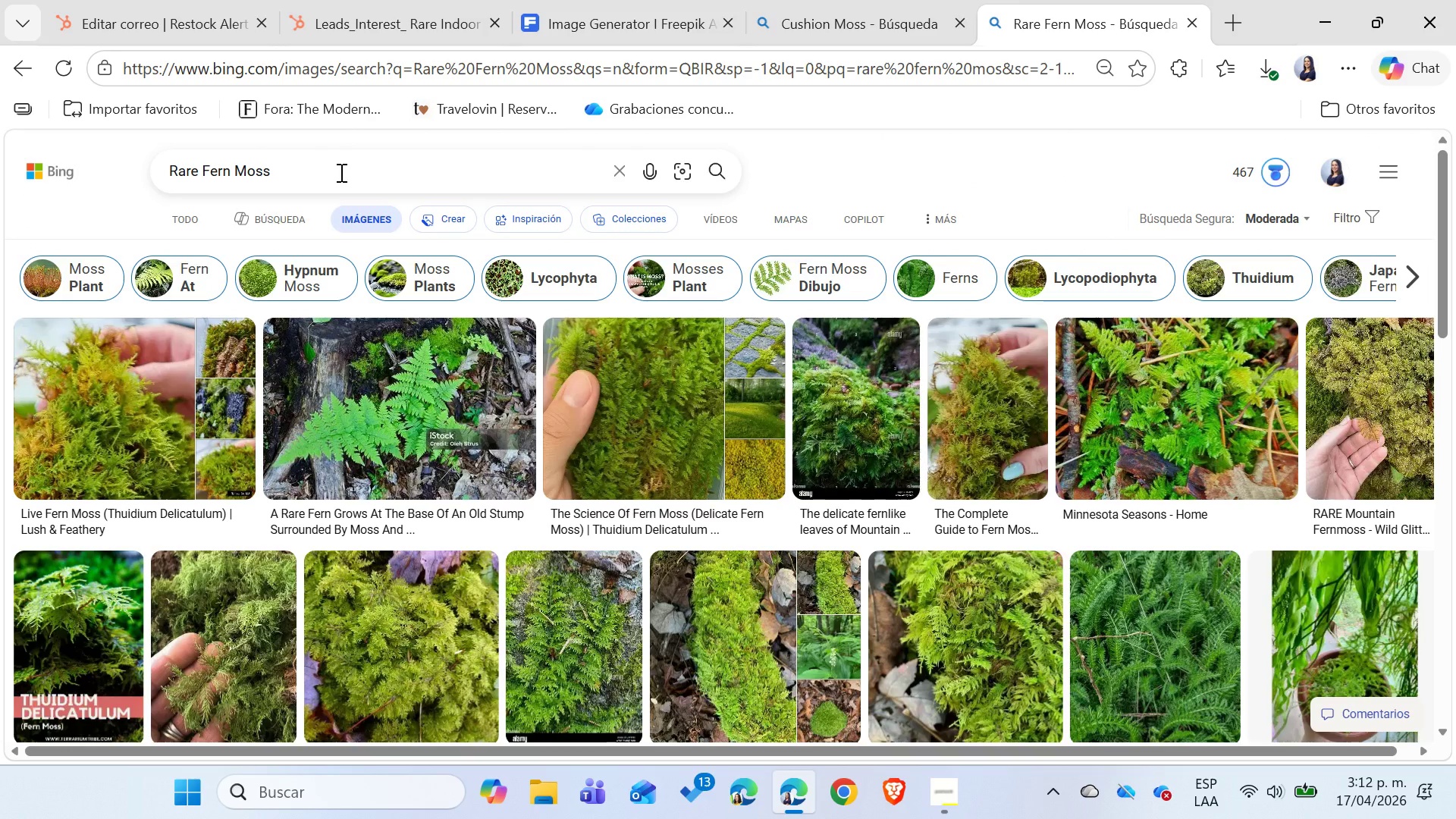 
wait(5.62)
 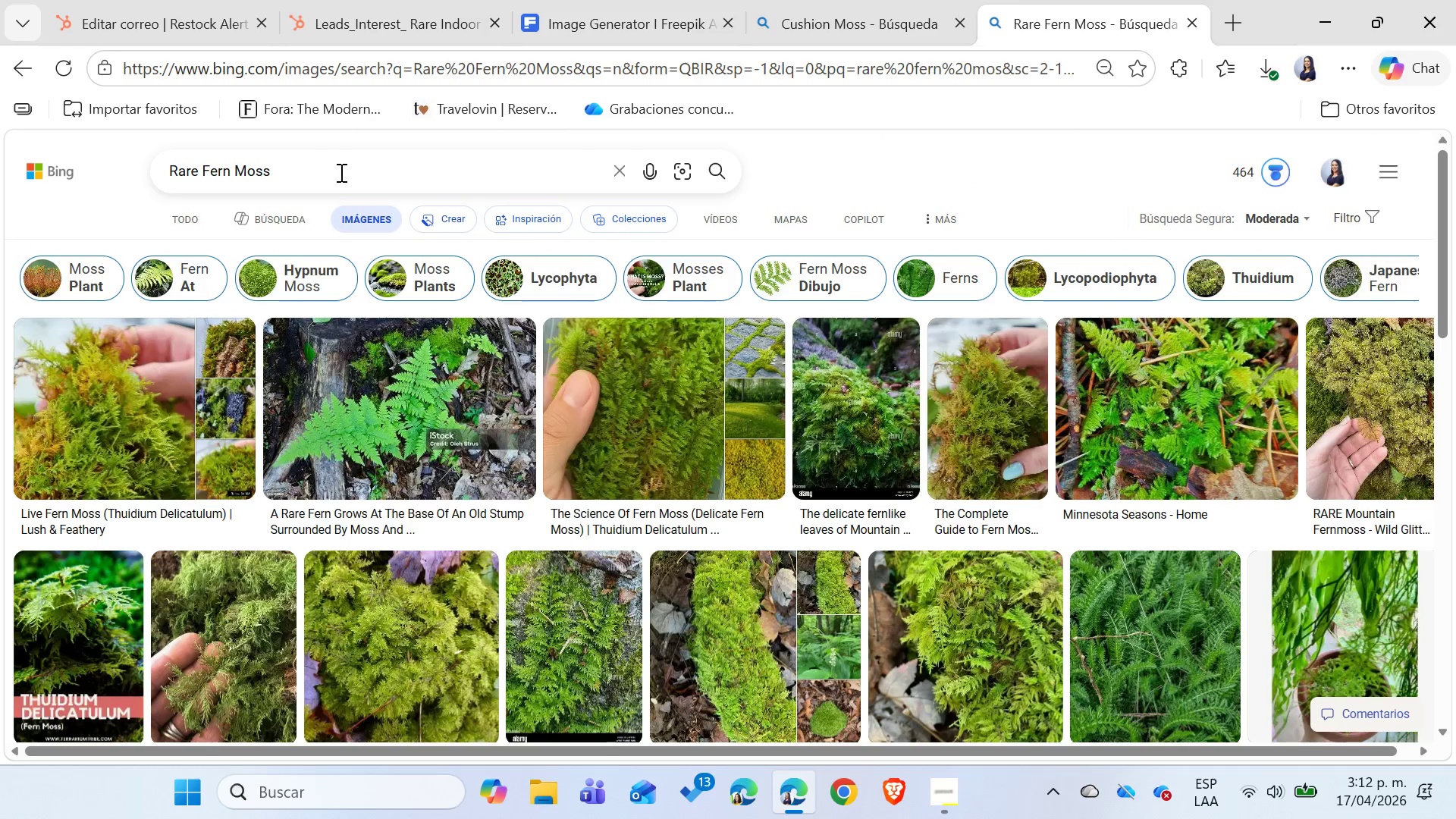 
double_click([339, 172])
 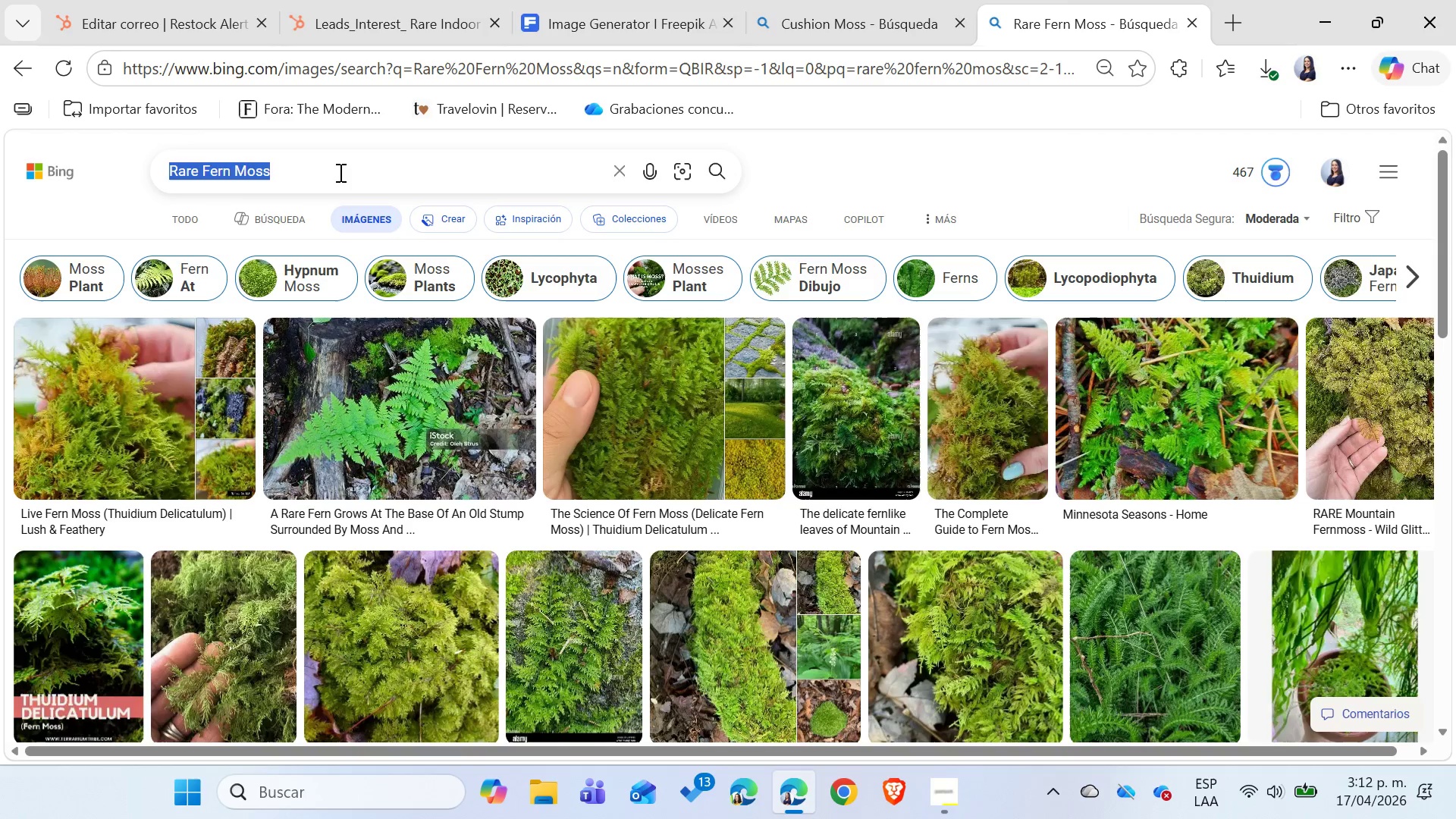 
triple_click([339, 172])
 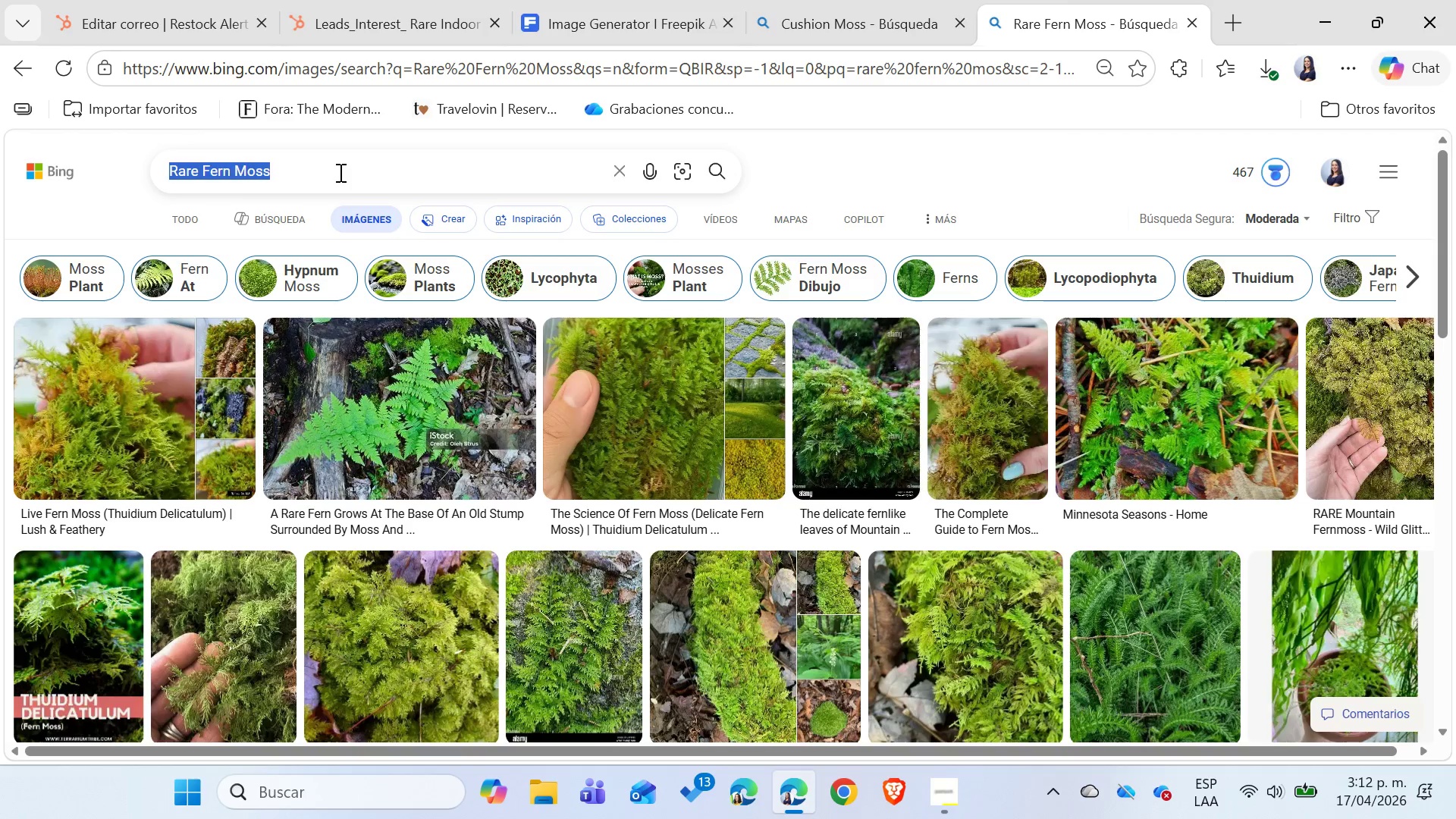 
triple_click([339, 172])
 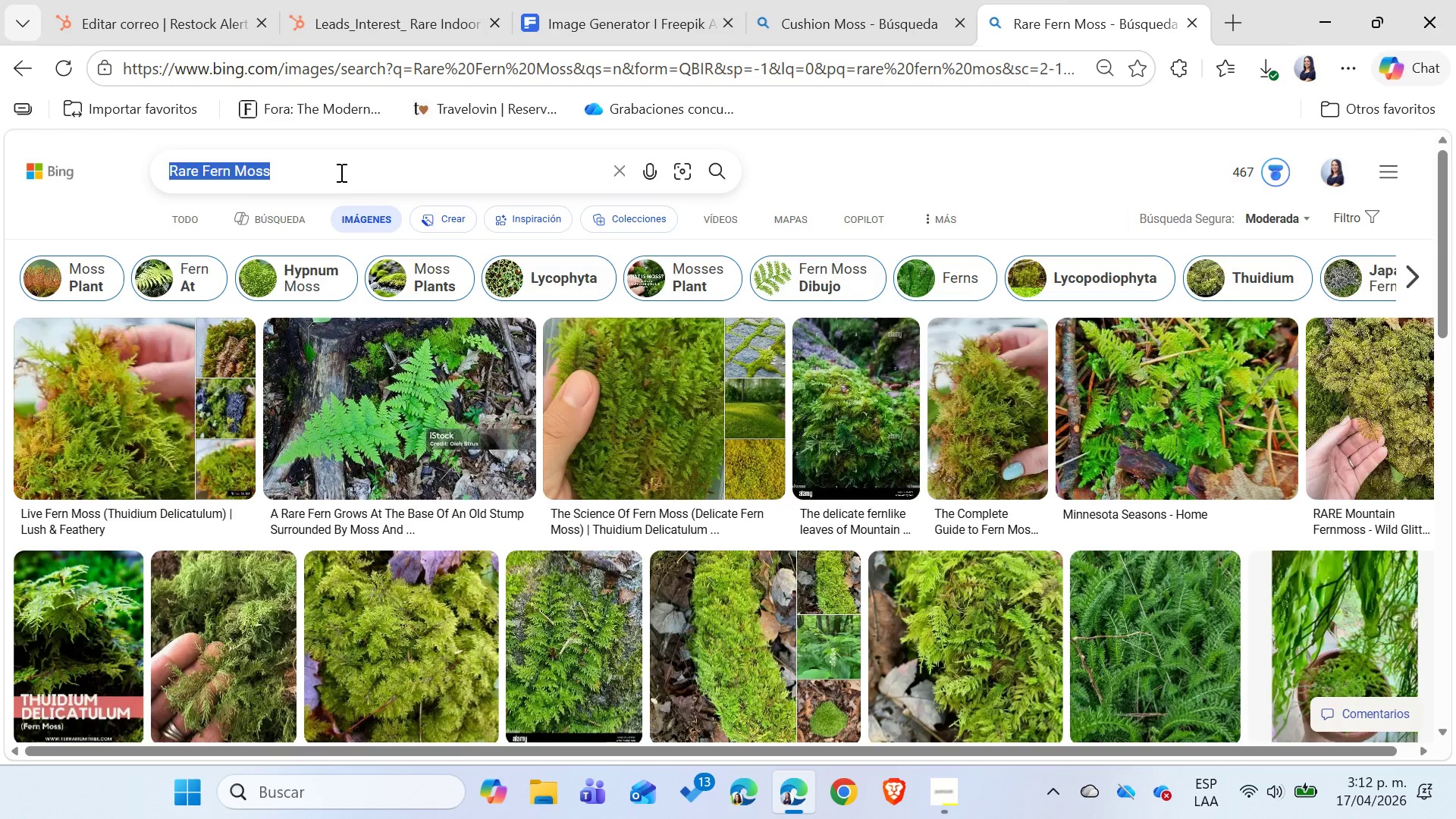 
type(tipes of Mosses)
 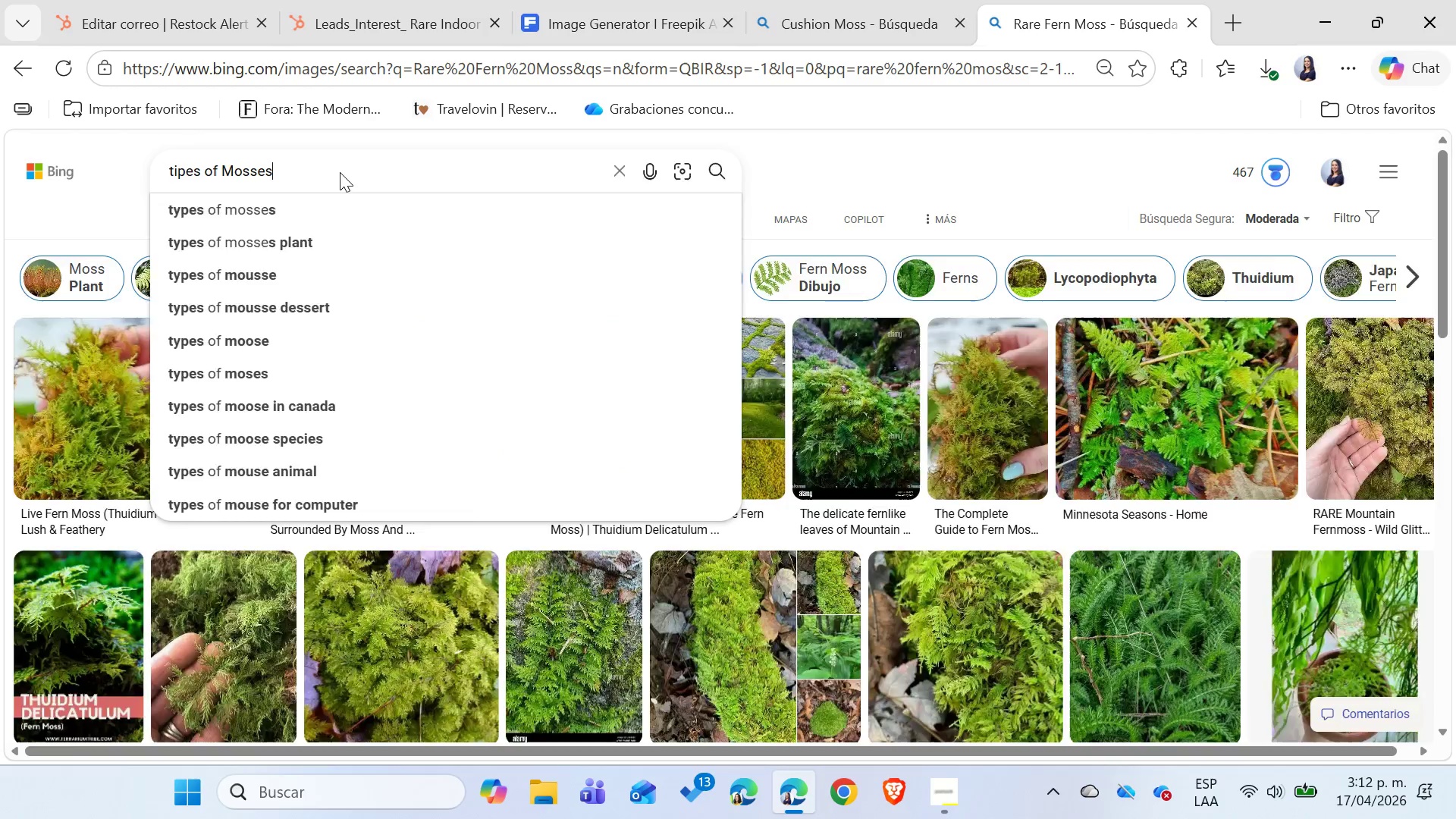 
key(Enter)
 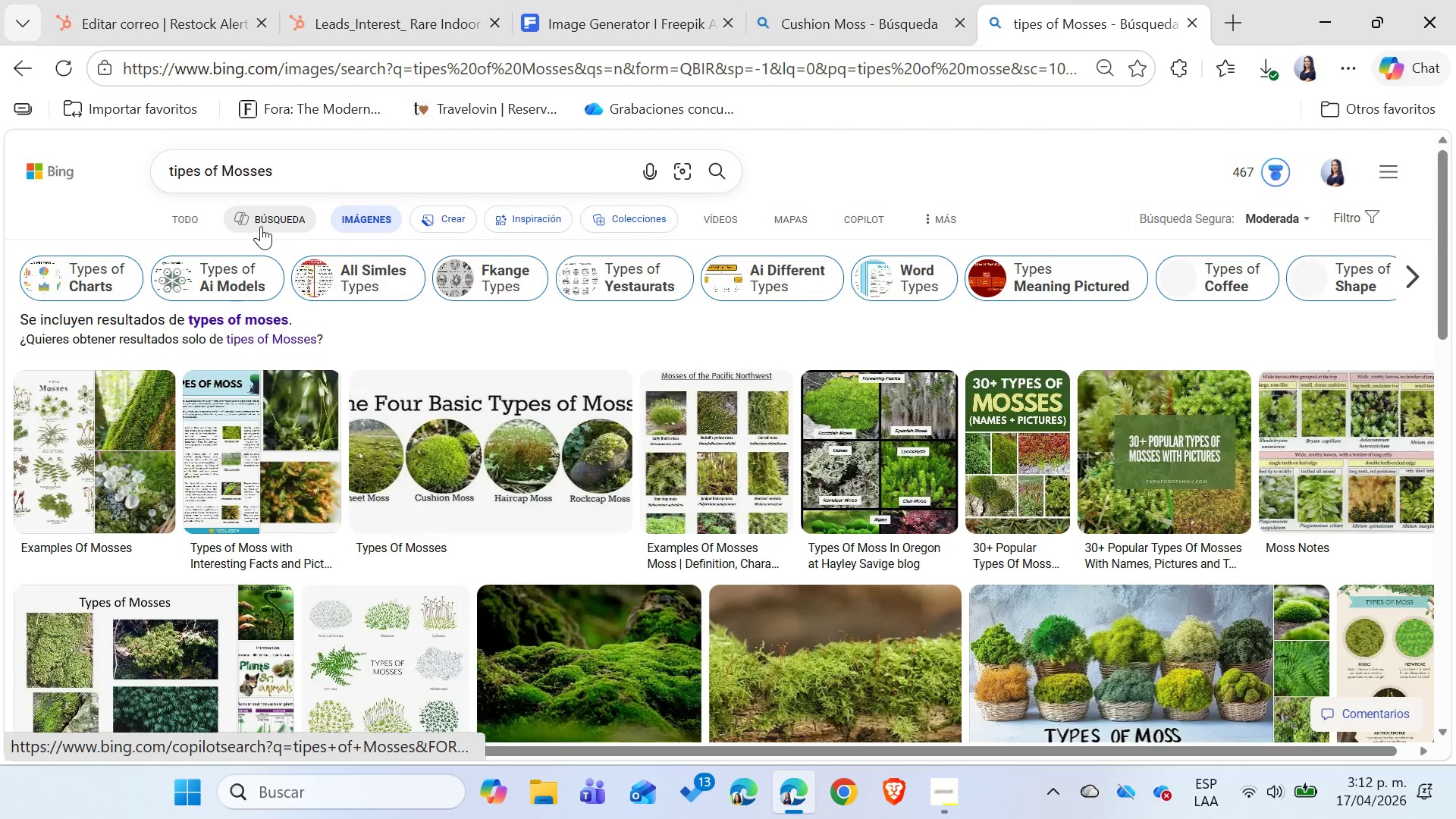 
left_click([175, 229])
 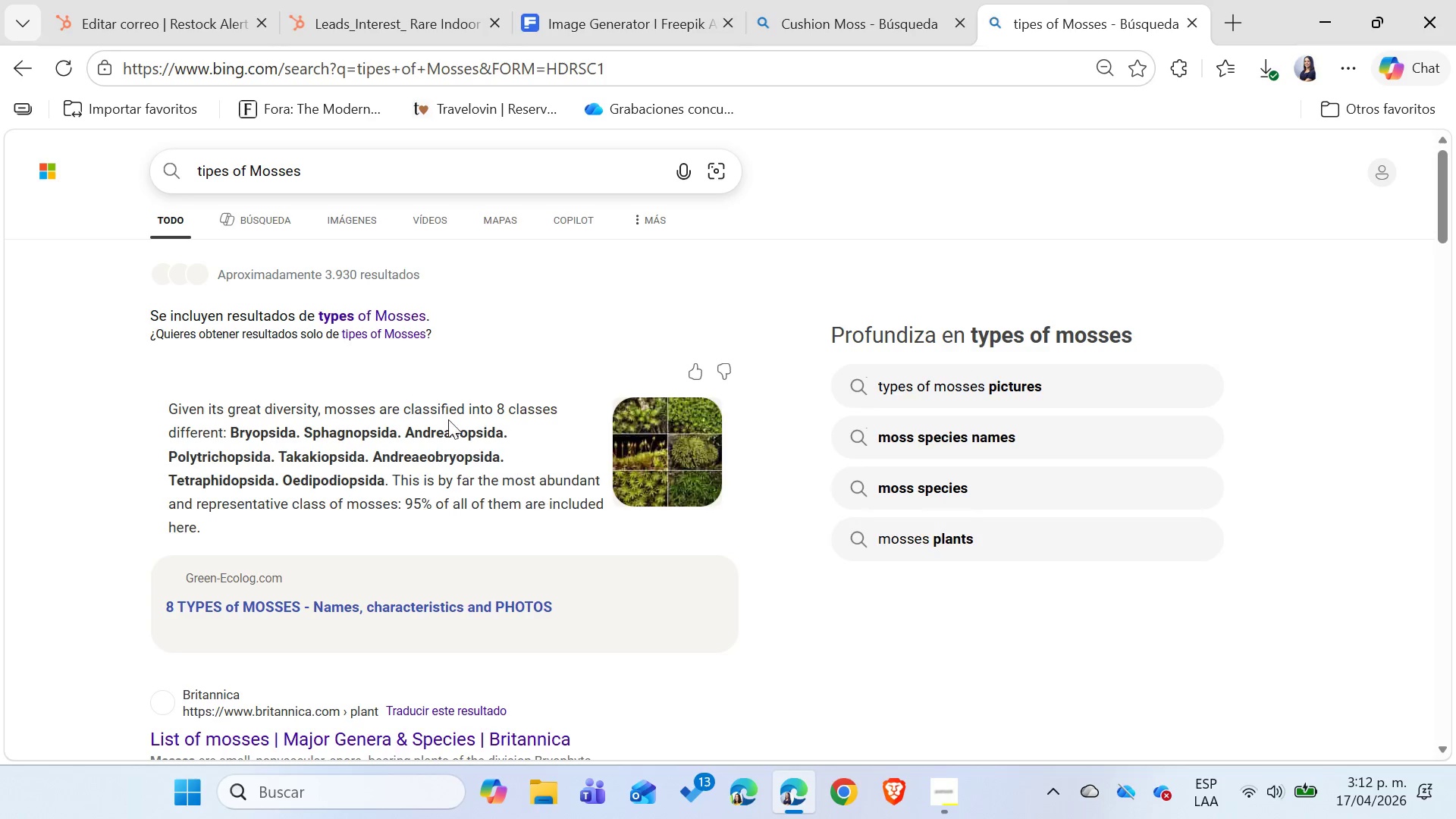 
left_click([349, 306])
 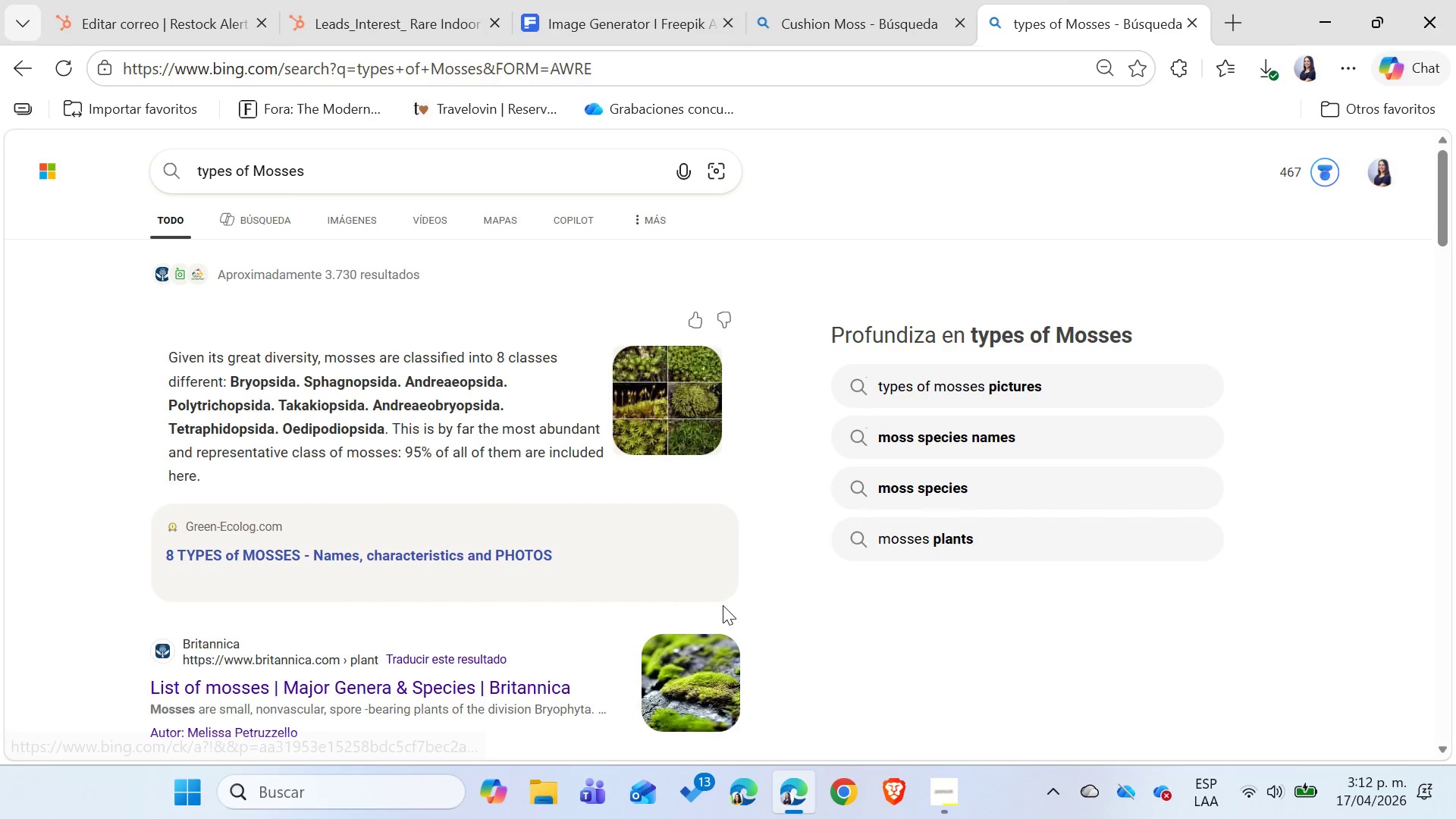 
left_click([451, 553])
 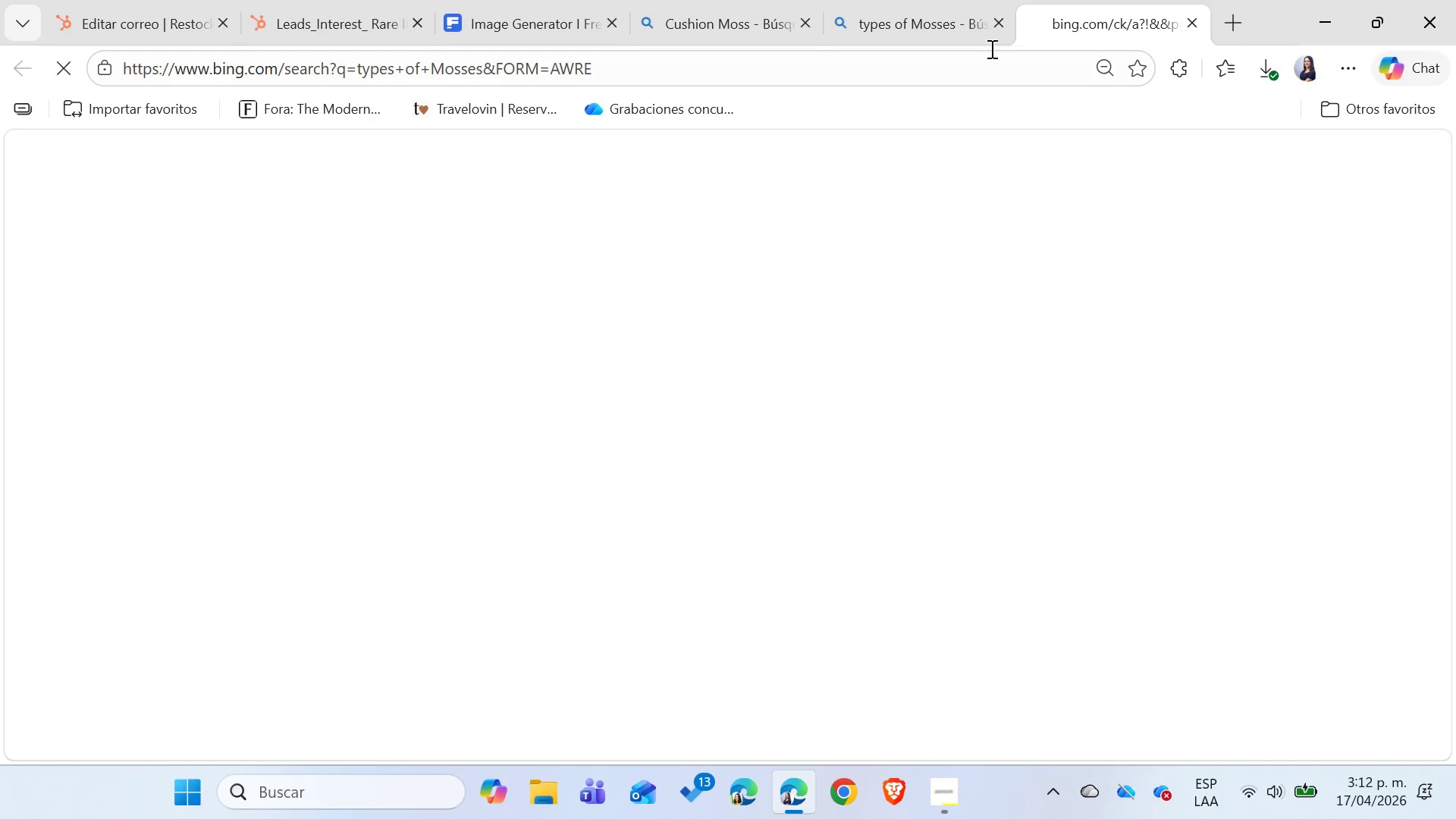 
left_click([995, 25])
 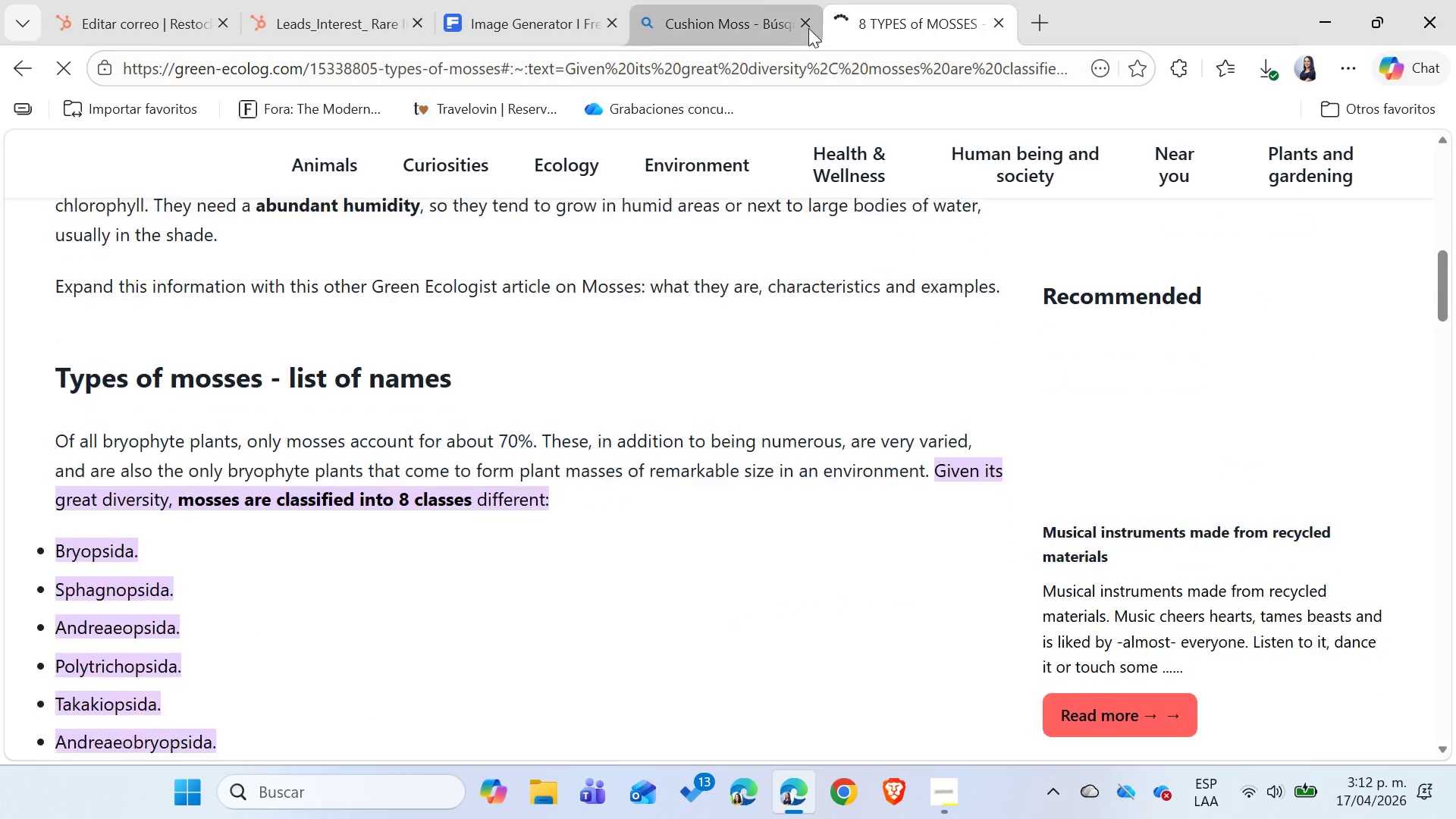 
left_click([812, 26])
 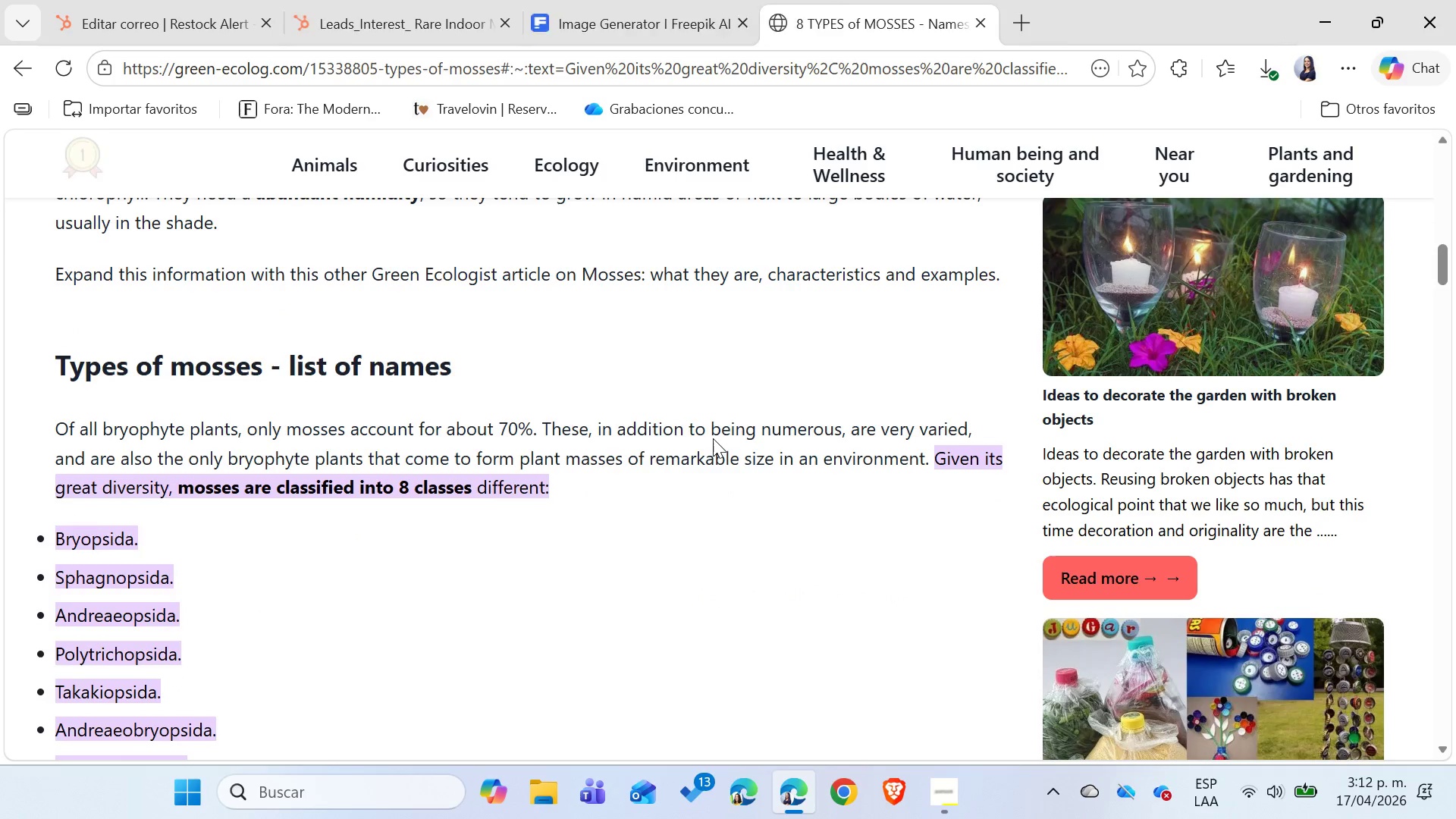 
scroll: coordinate [713, 438], scroll_direction: down, amount: 4.0
 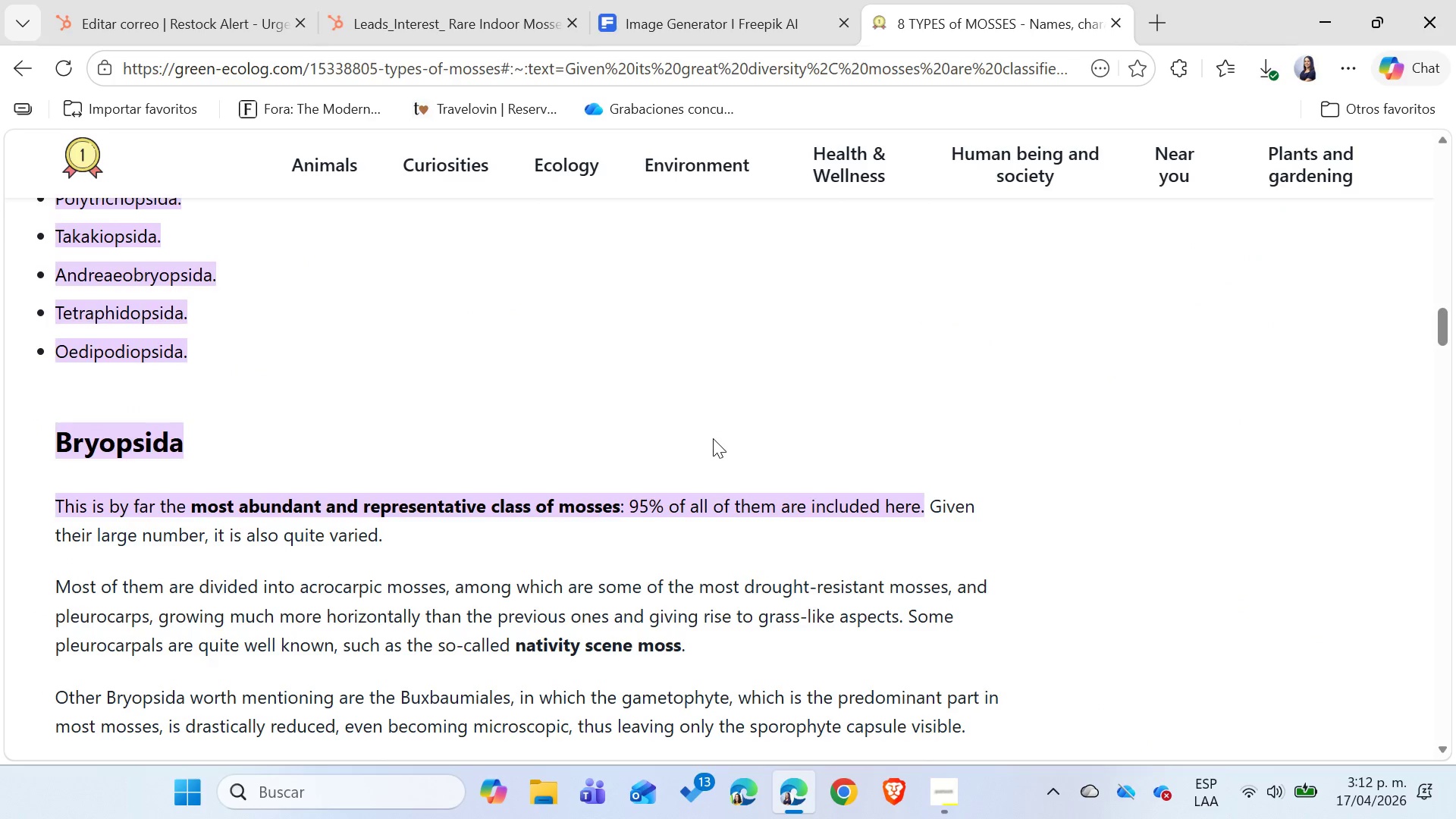 
scroll: coordinate [711, 438], scroll_direction: up, amount: 8.0
 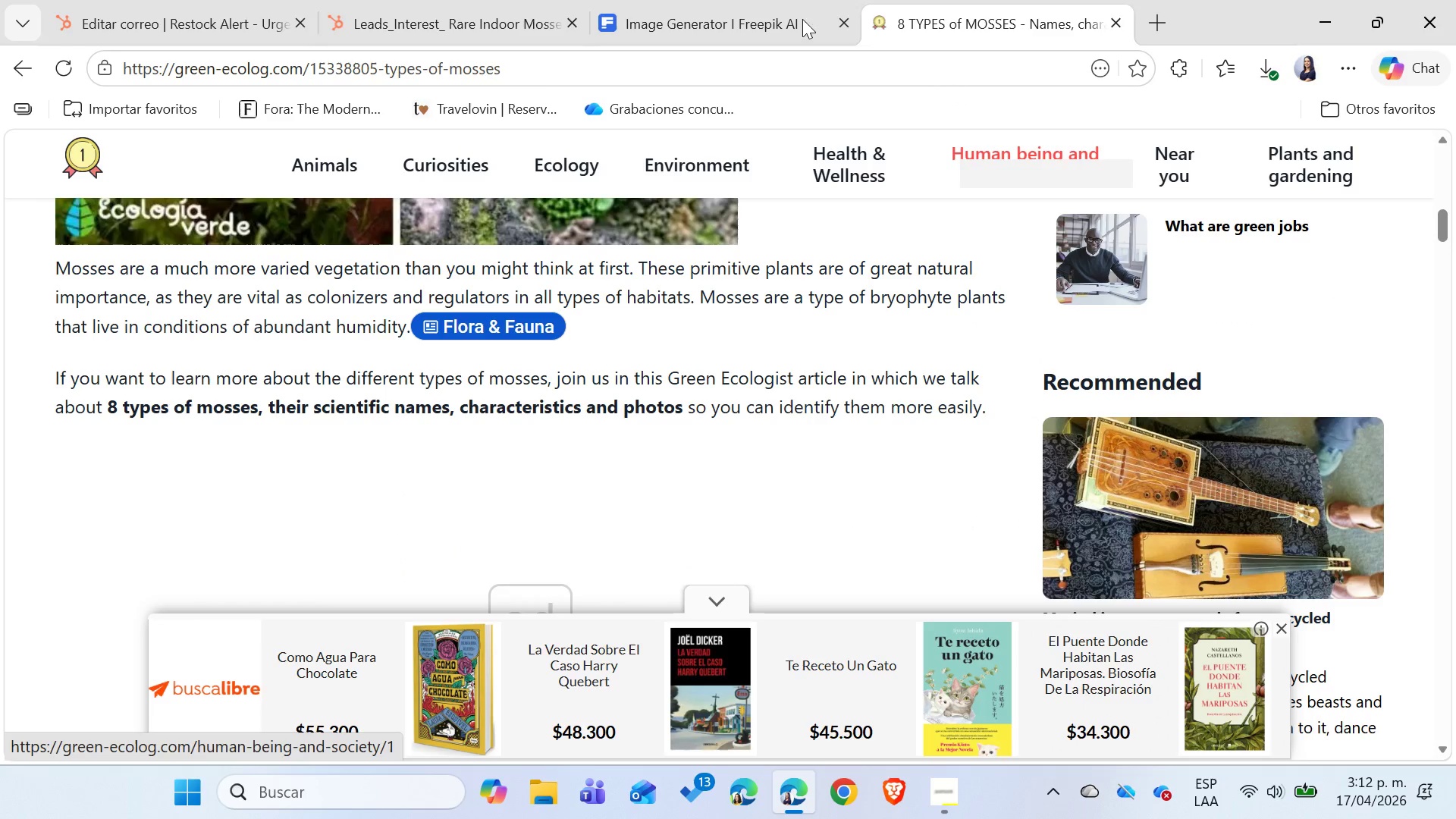 
double_click([675, 0])
 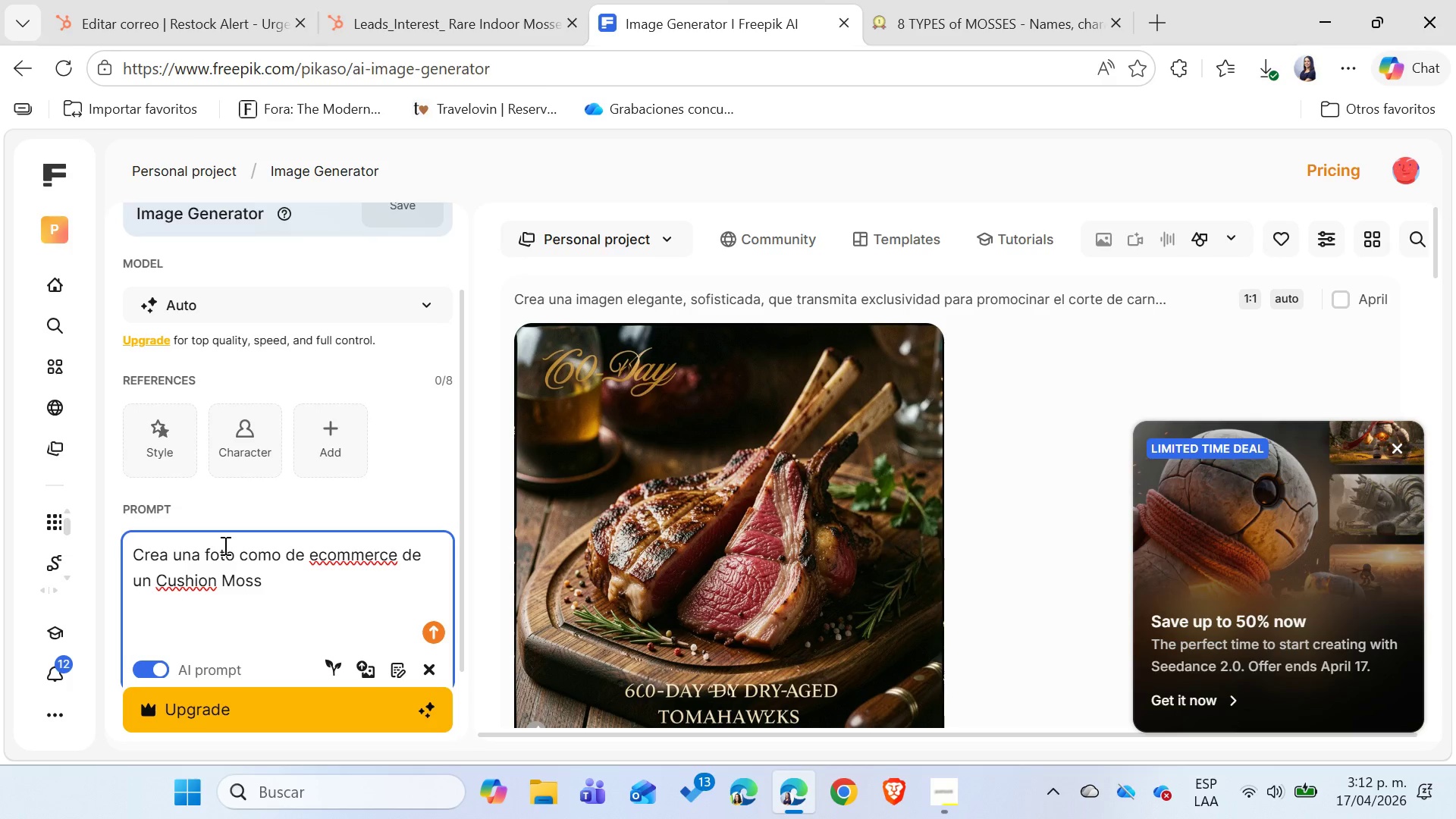 
wait(10.98)
 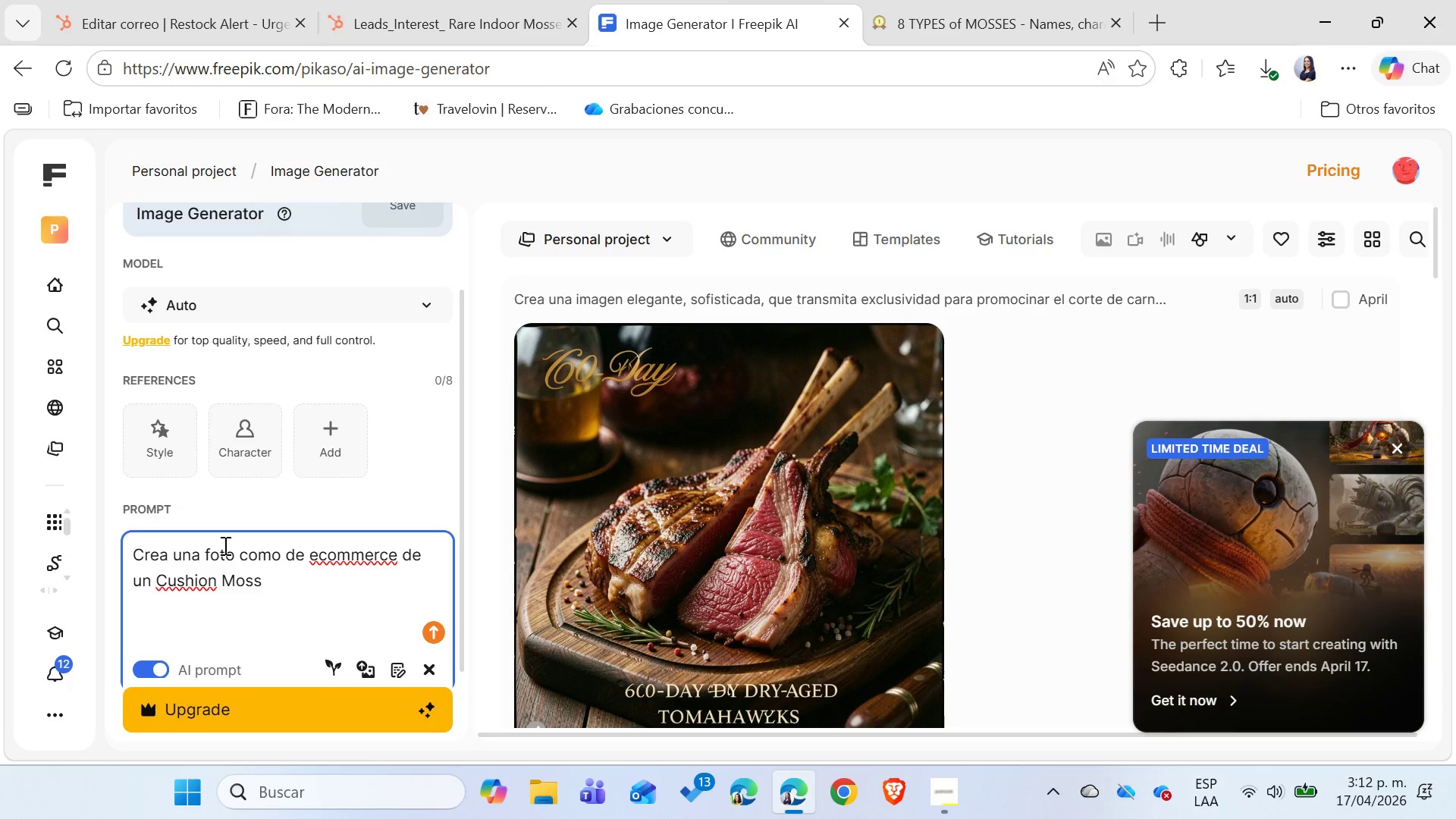 
scroll: coordinate [249, 588], scroll_direction: down, amount: 1.0
 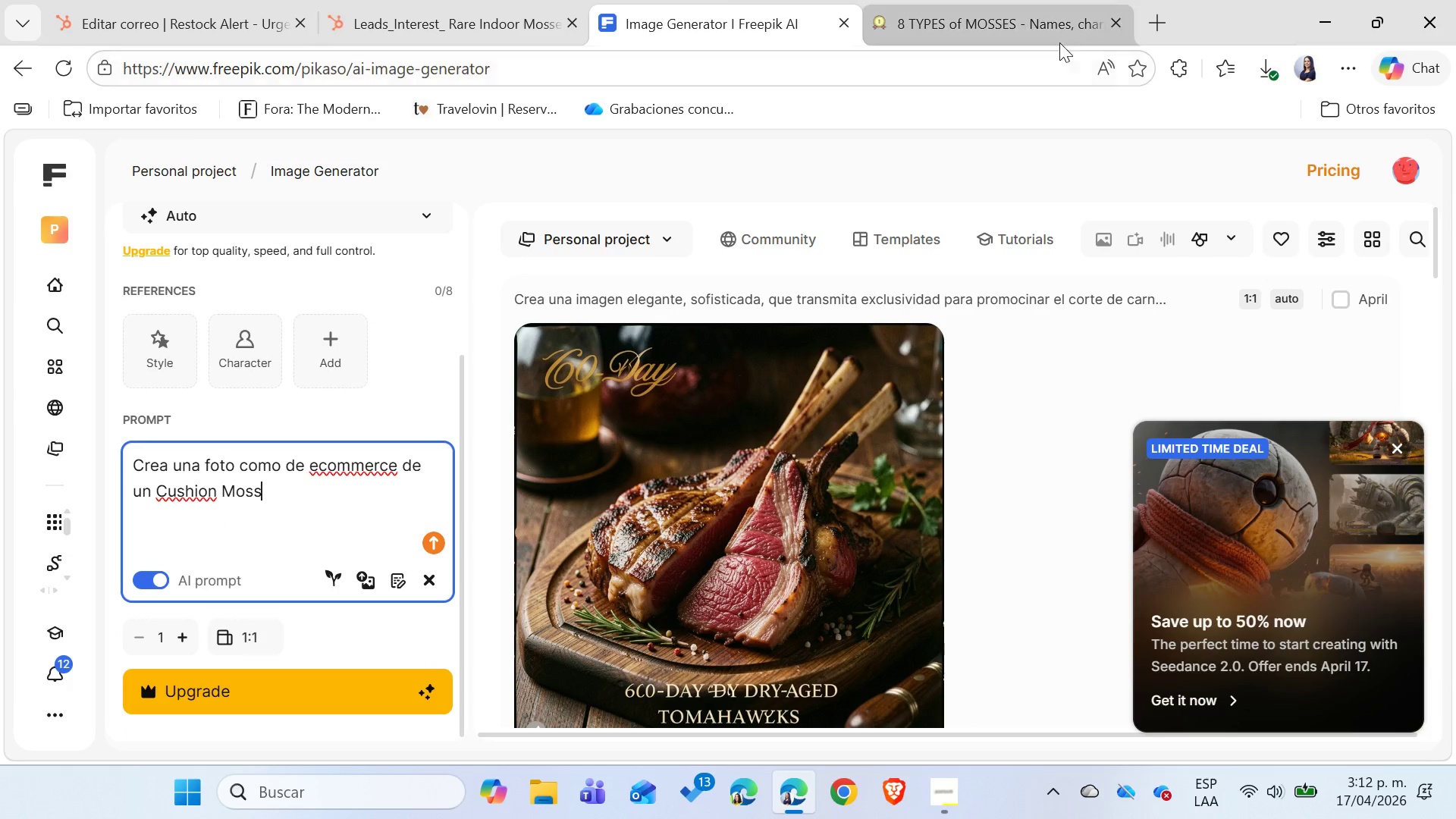 
left_click([1155, 21])
 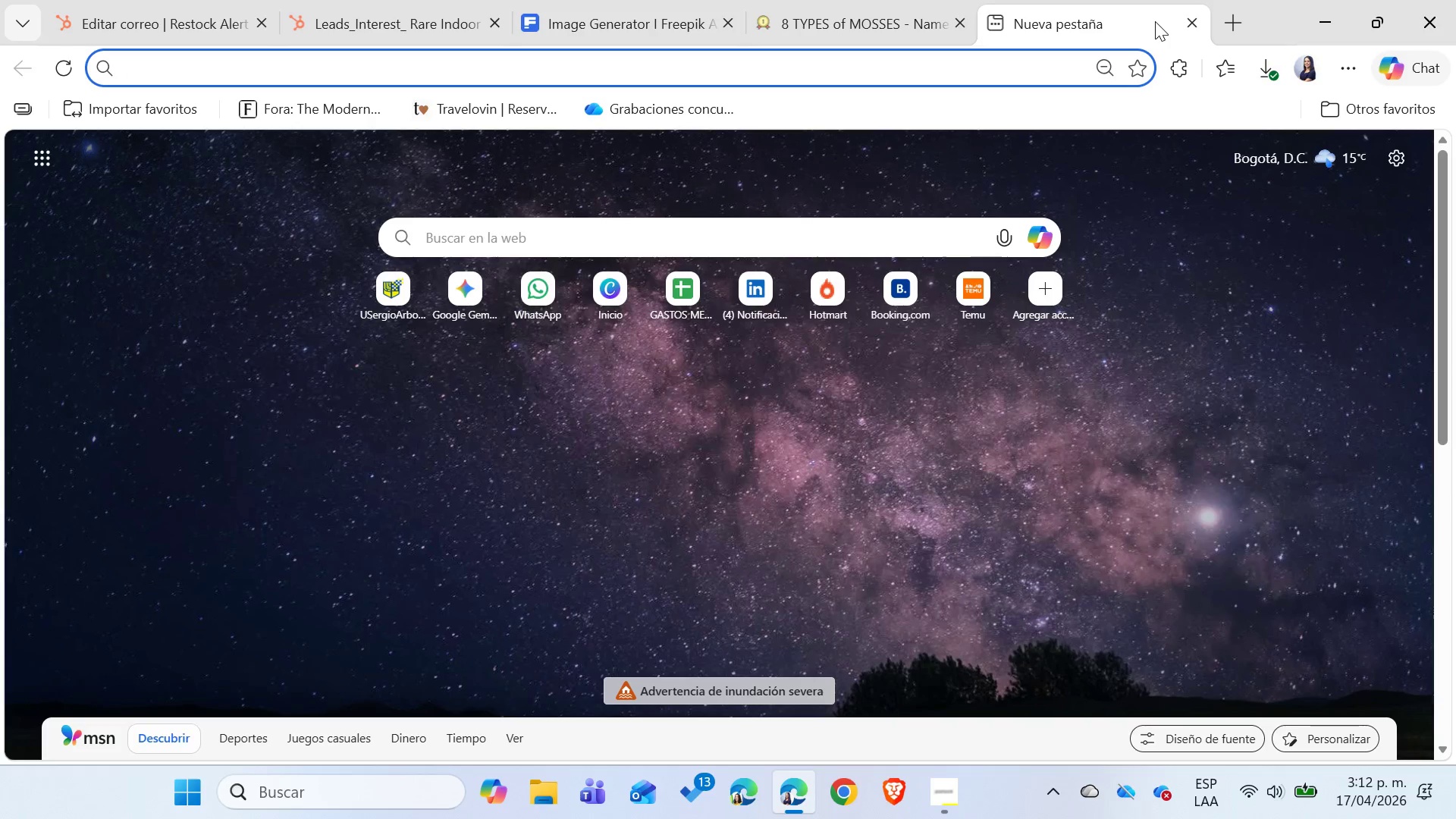 
hold_key(key=G, duration=20.69)
 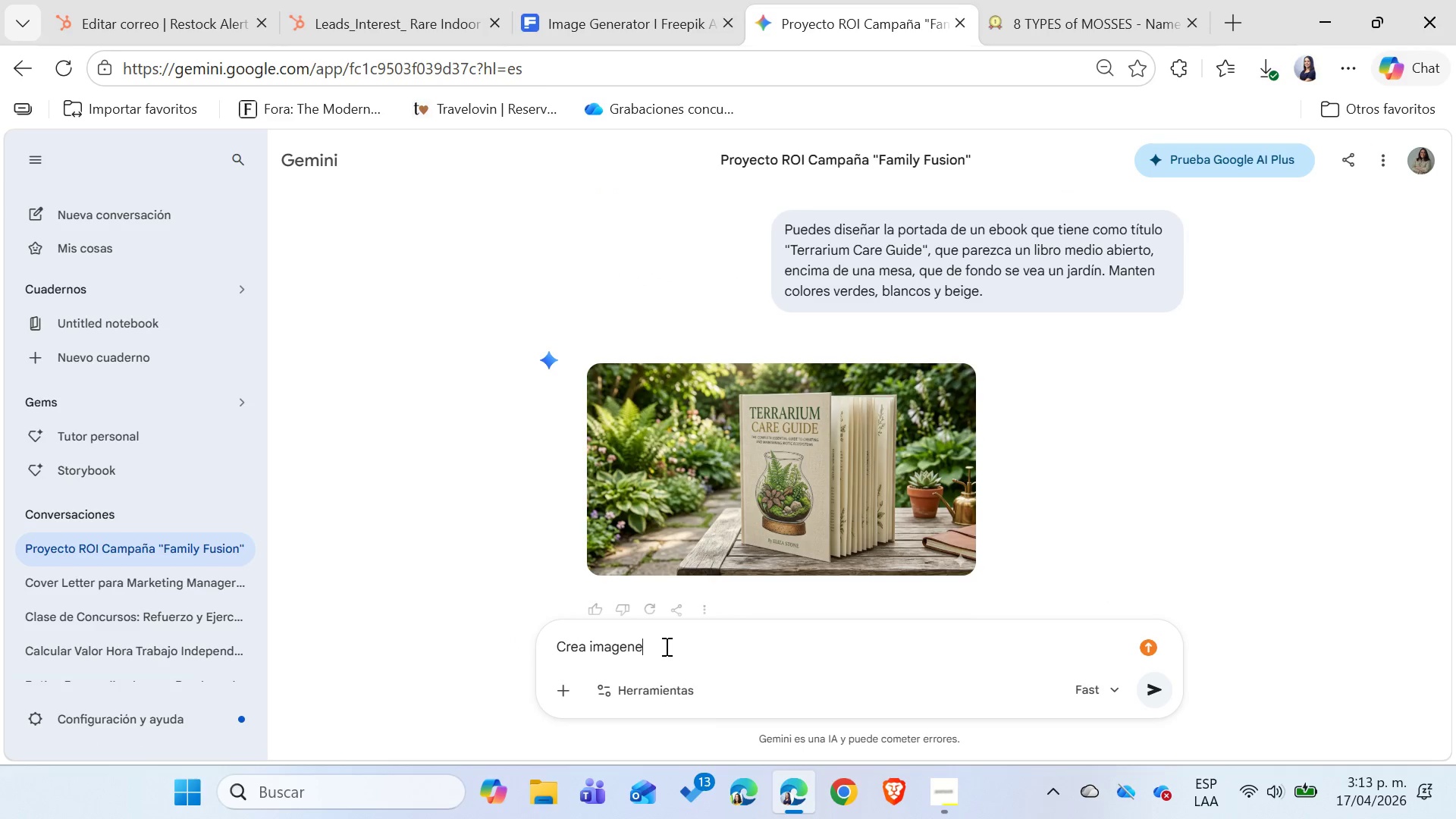 
type(emi)
 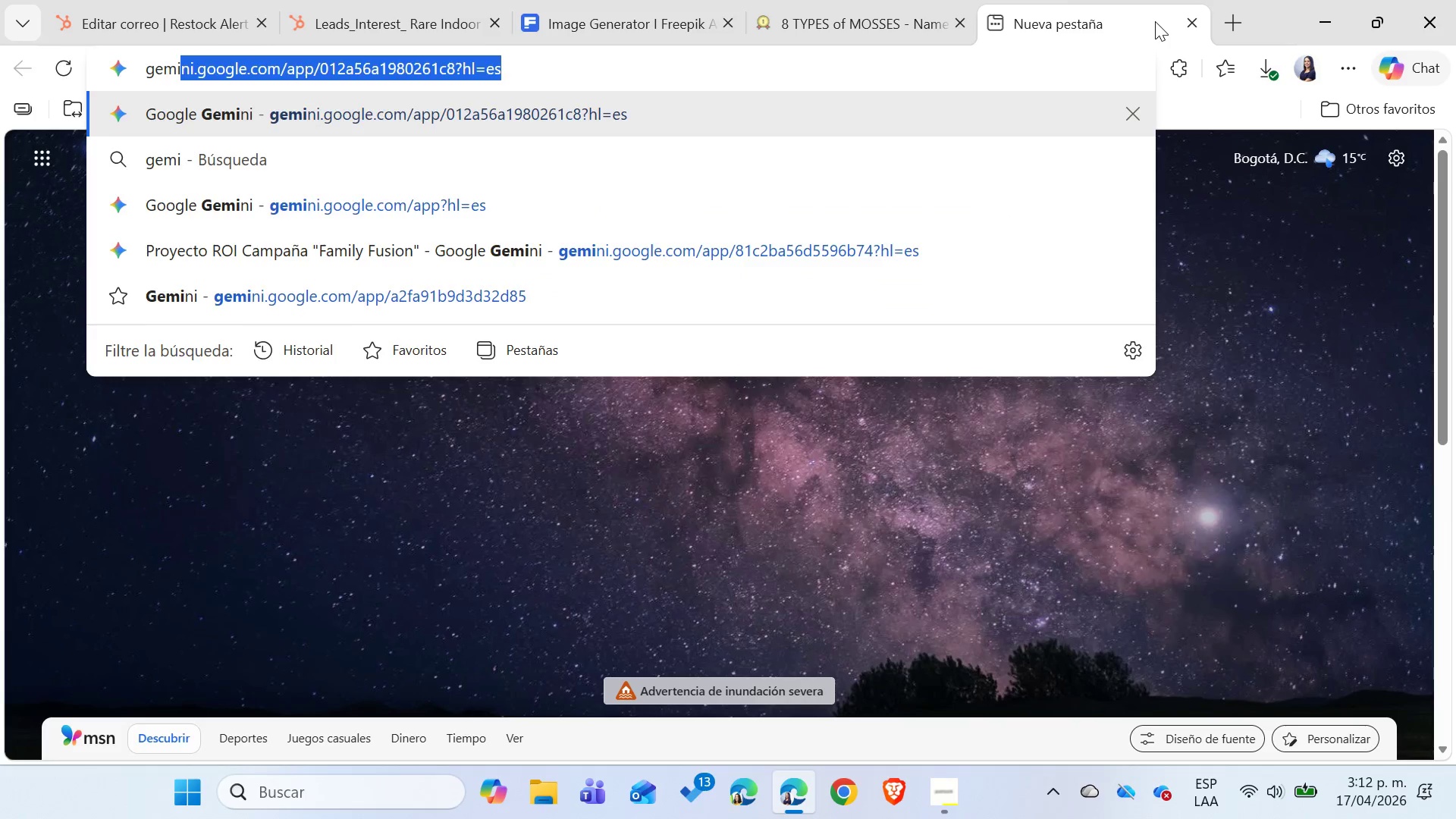 
key(Enter)
 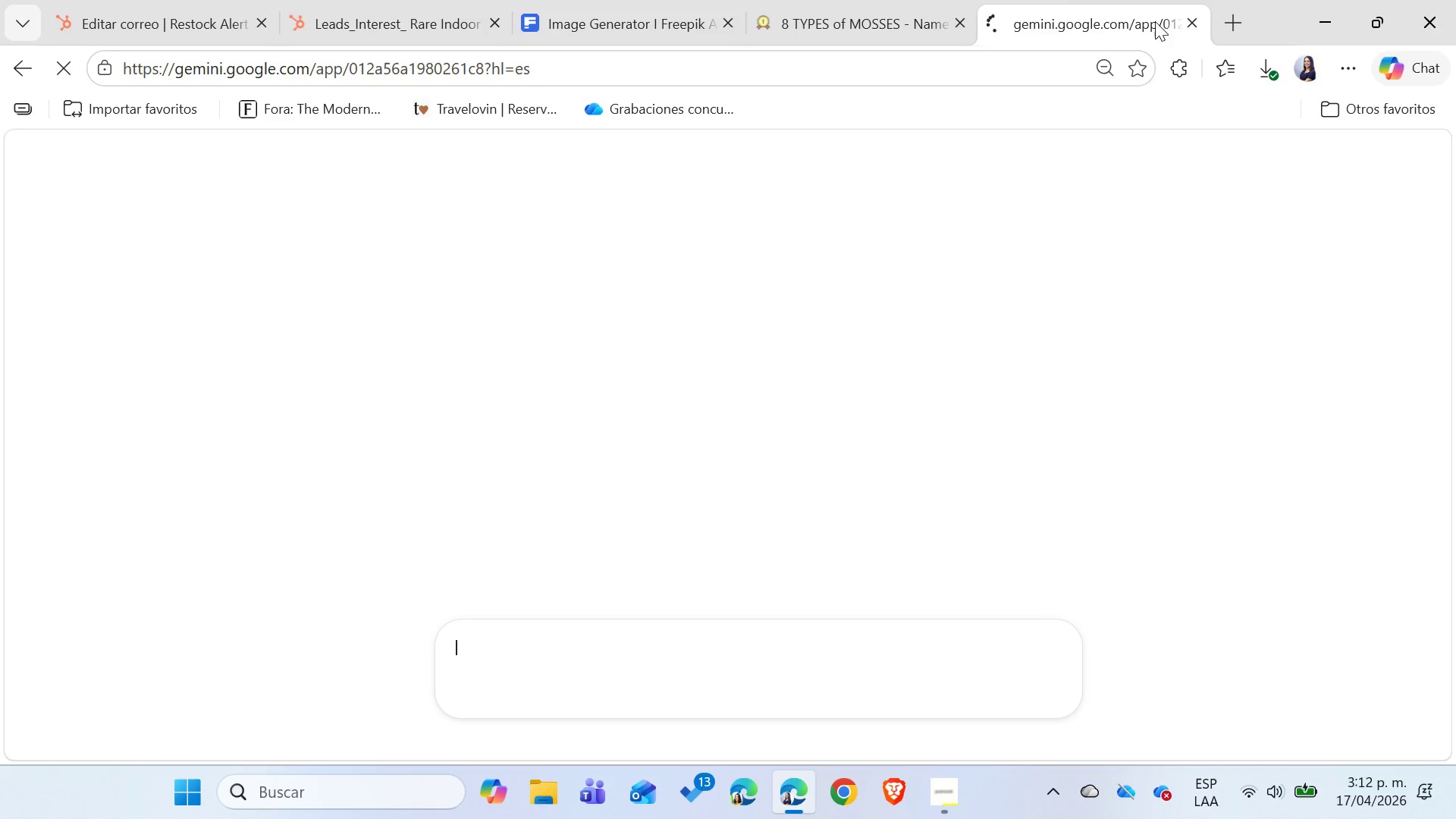 
left_click_drag(start_coordinate=[1155, 21], to_coordinate=[855, 61])
 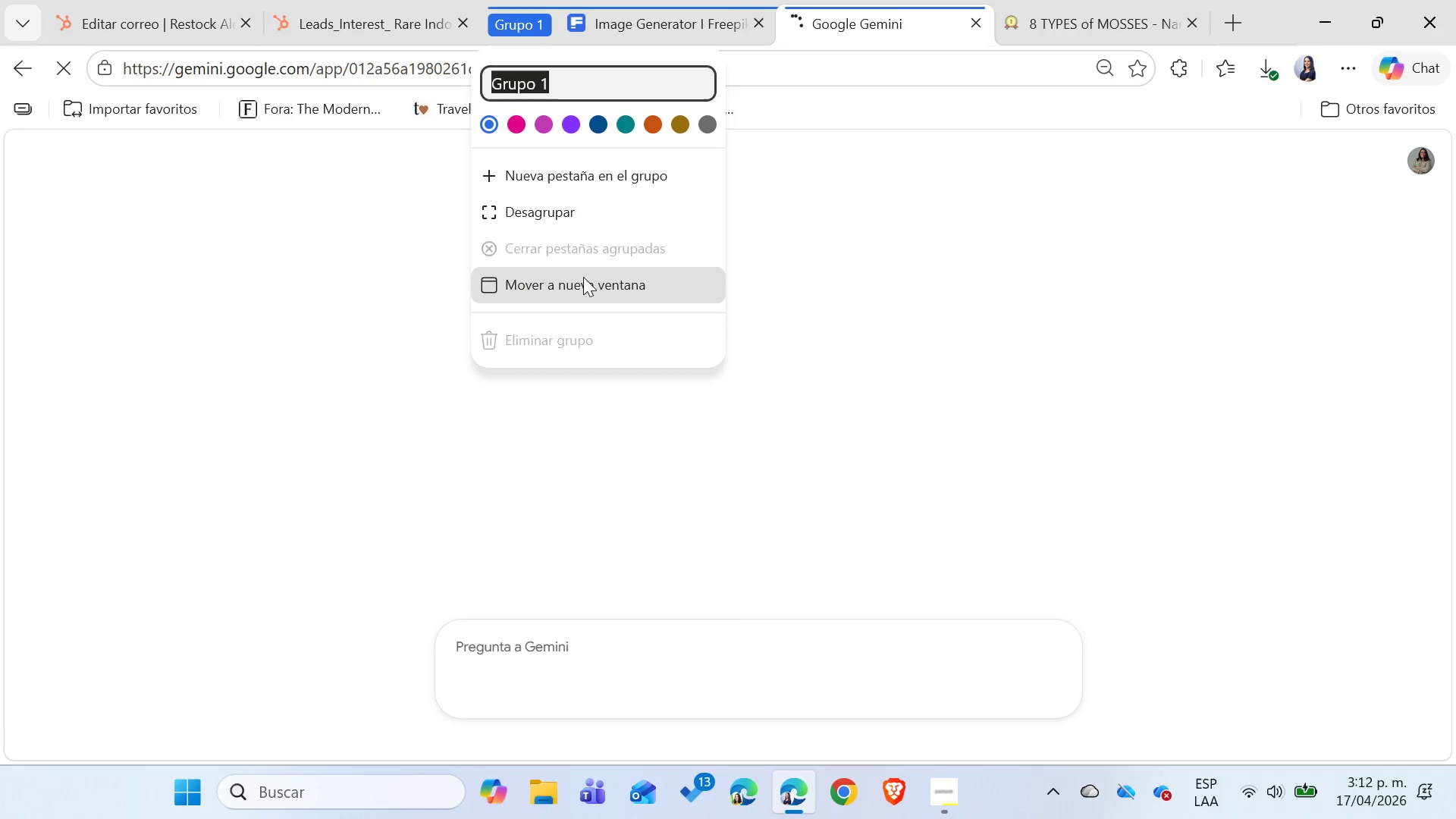 
left_click([577, 213])
 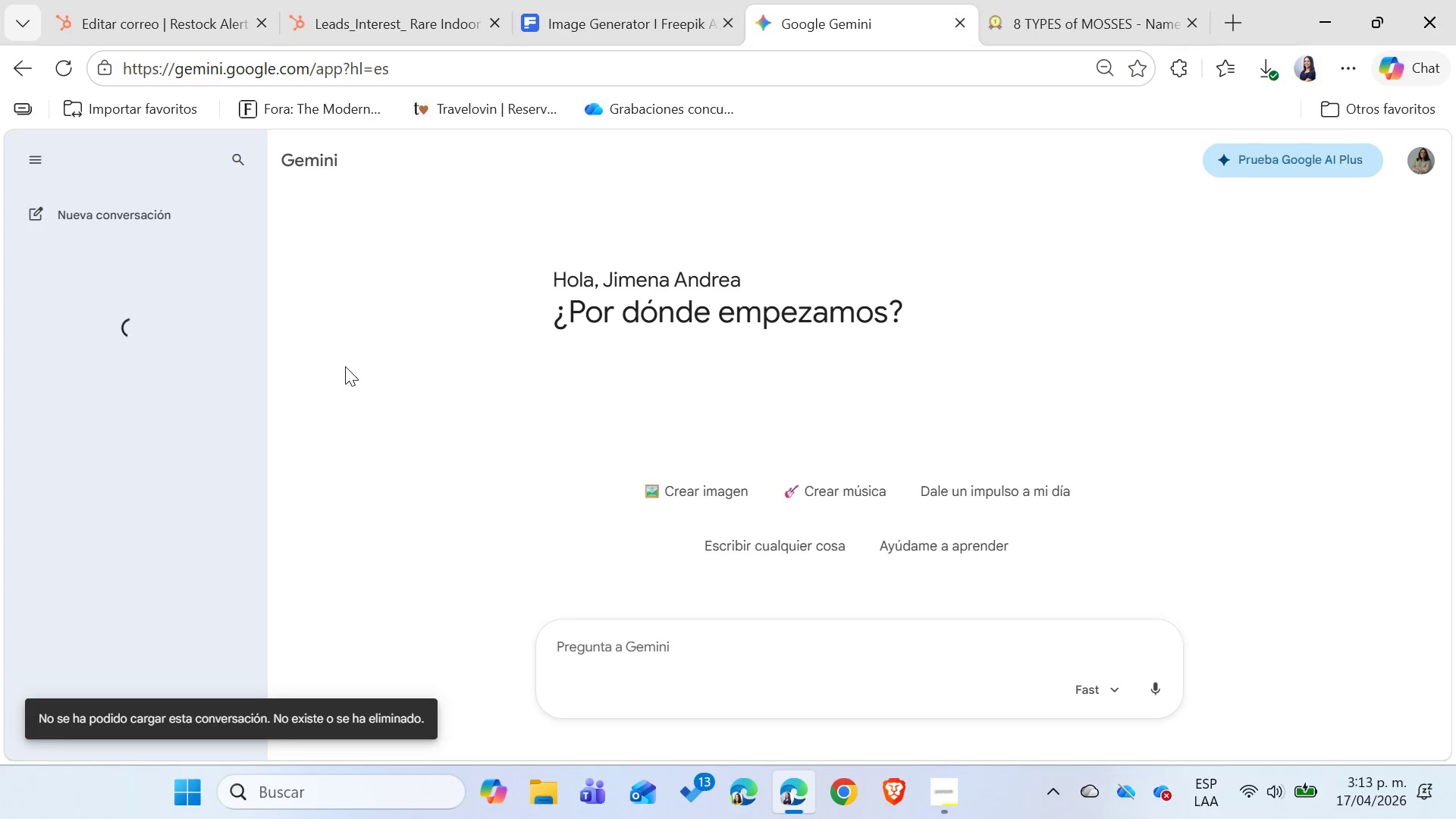 
left_click([207, 547])
 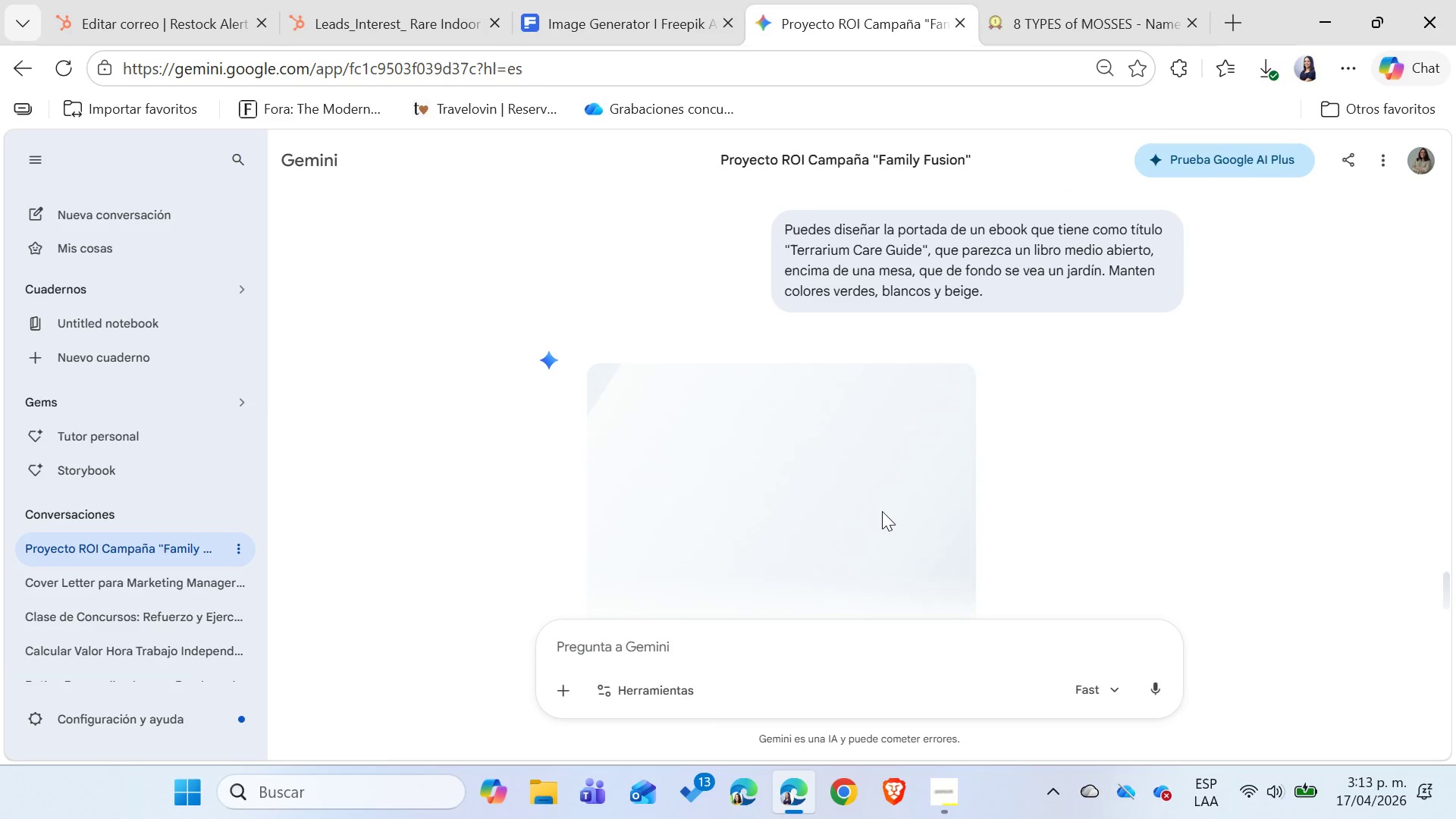 
left_click([665, 646])
 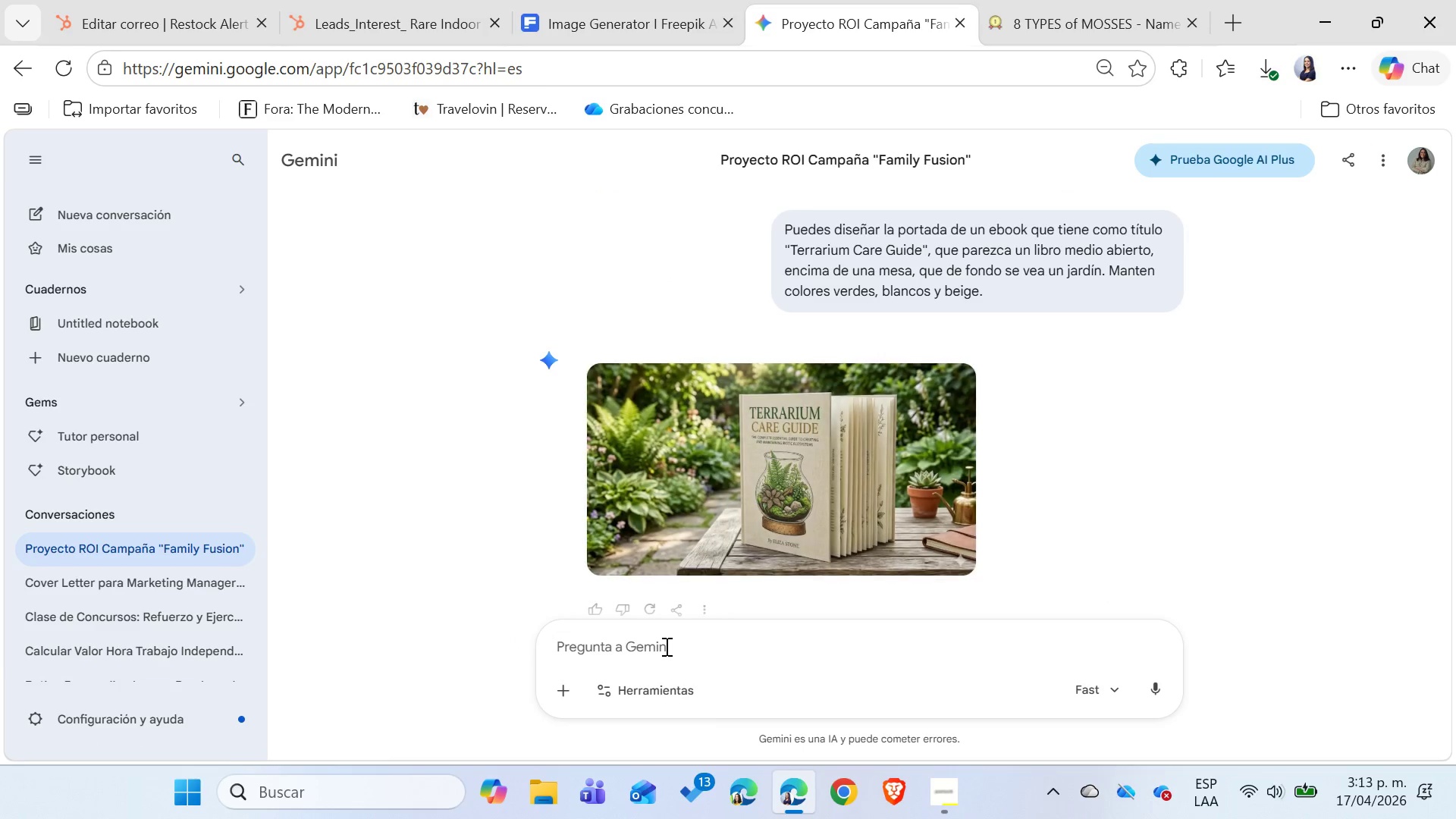 
type(Crea imaenes tipo ecommerce de los Suhion)
key(Backspace)
key(Backspace)
key(Backspace)
key(Backspace)
key(Backspace)
key(Backspace)
type(Cusion Moss,)
key(Backspace)
type( y otra de los Rare Fern Moss. )
 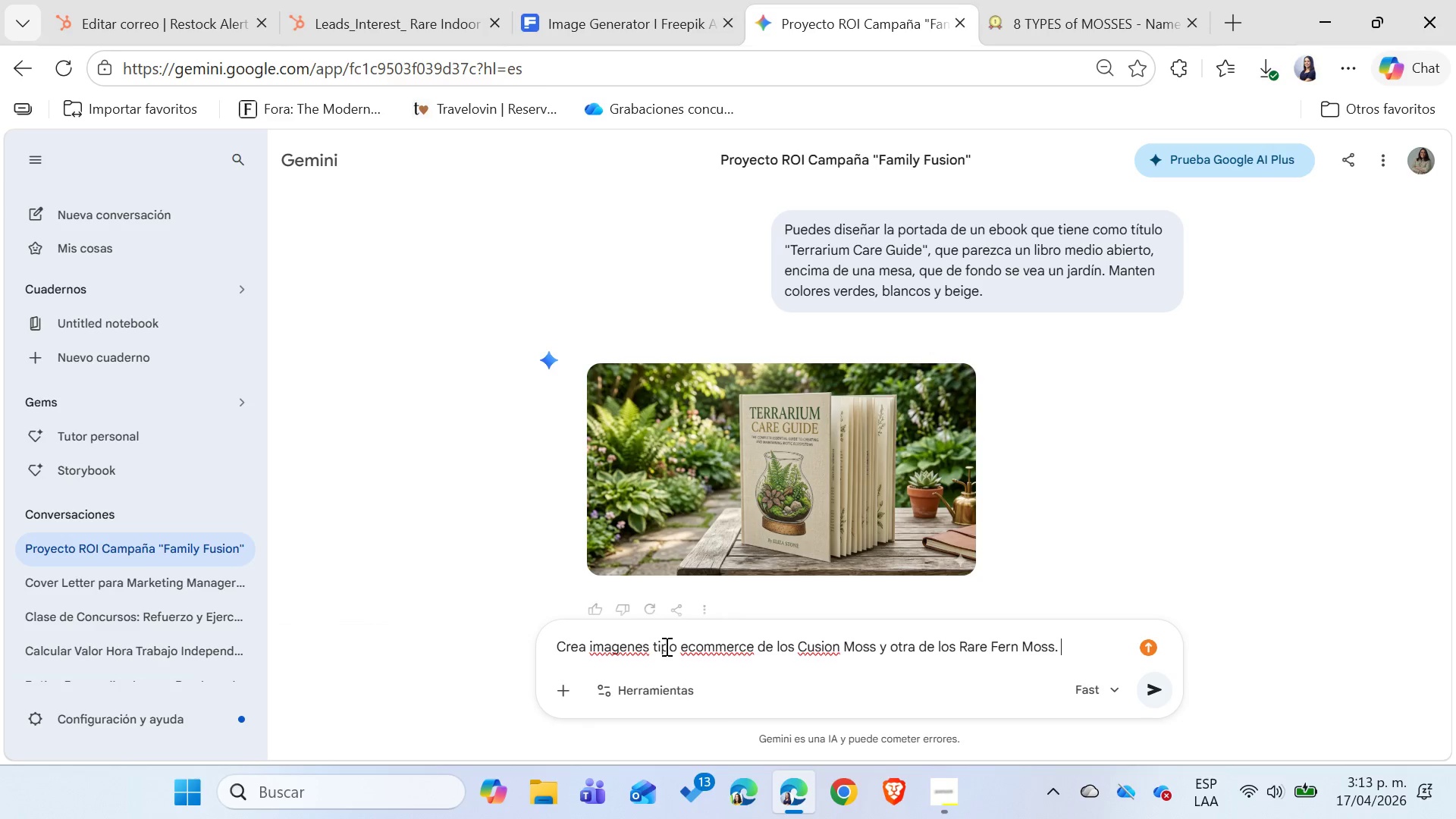 
key(Enter)
 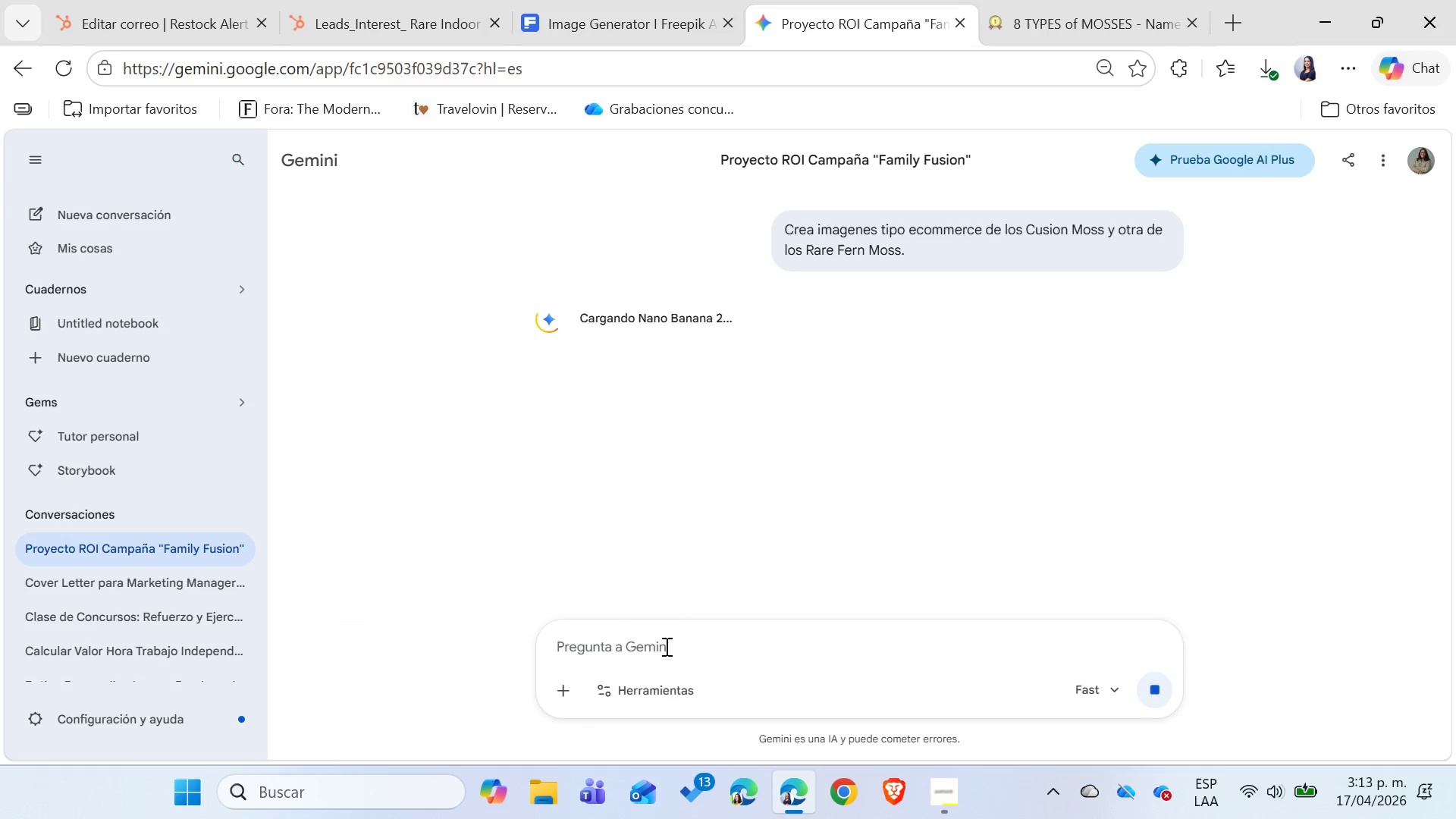 
left_click([953, 795])